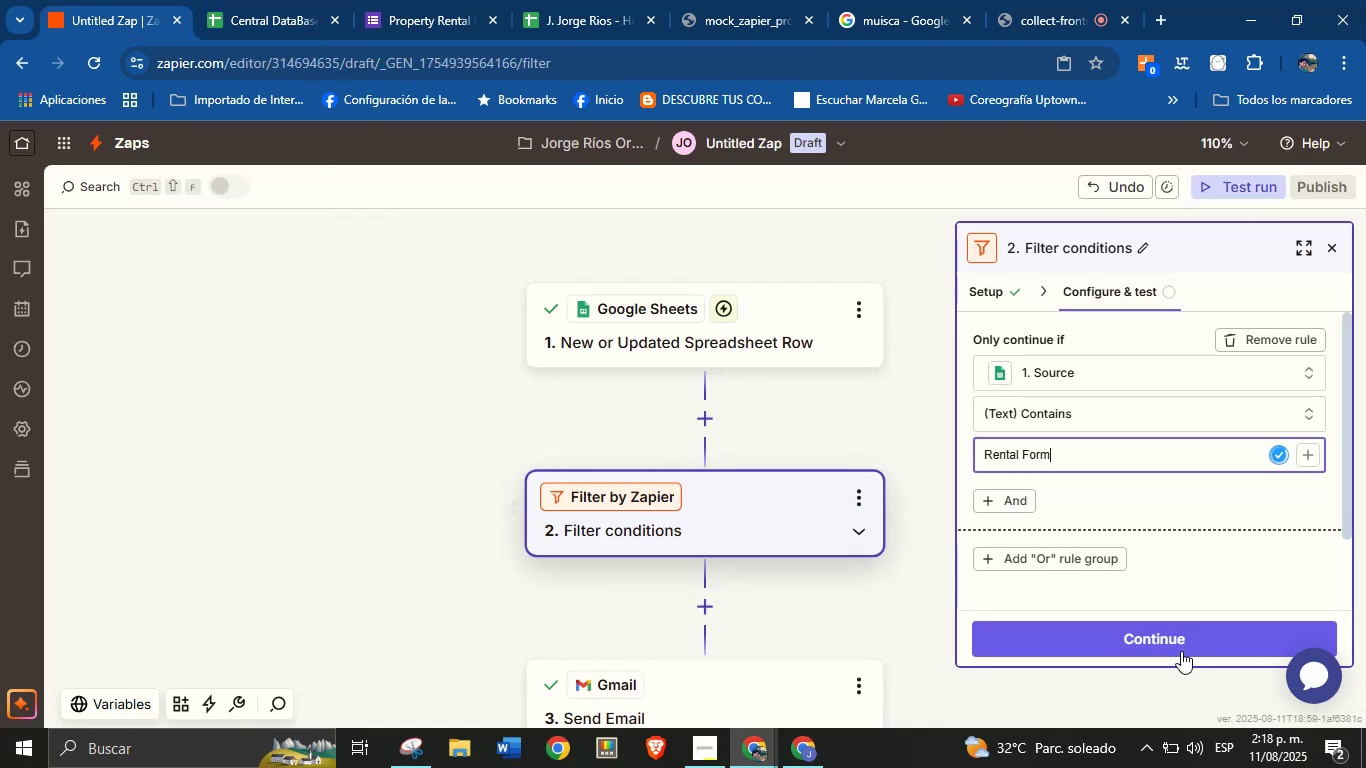 
left_click([1181, 642])
 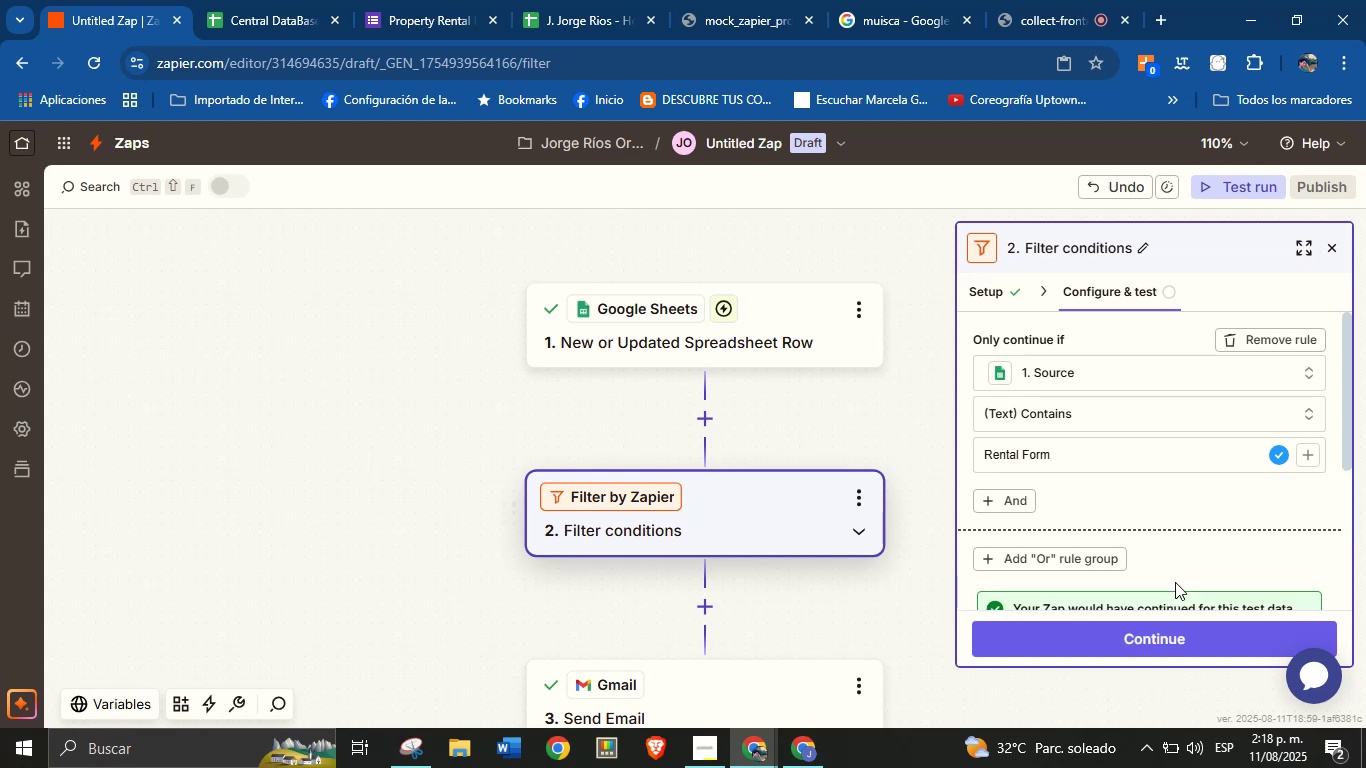 
scroll: coordinate [1178, 475], scroll_direction: down, amount: 5.0
 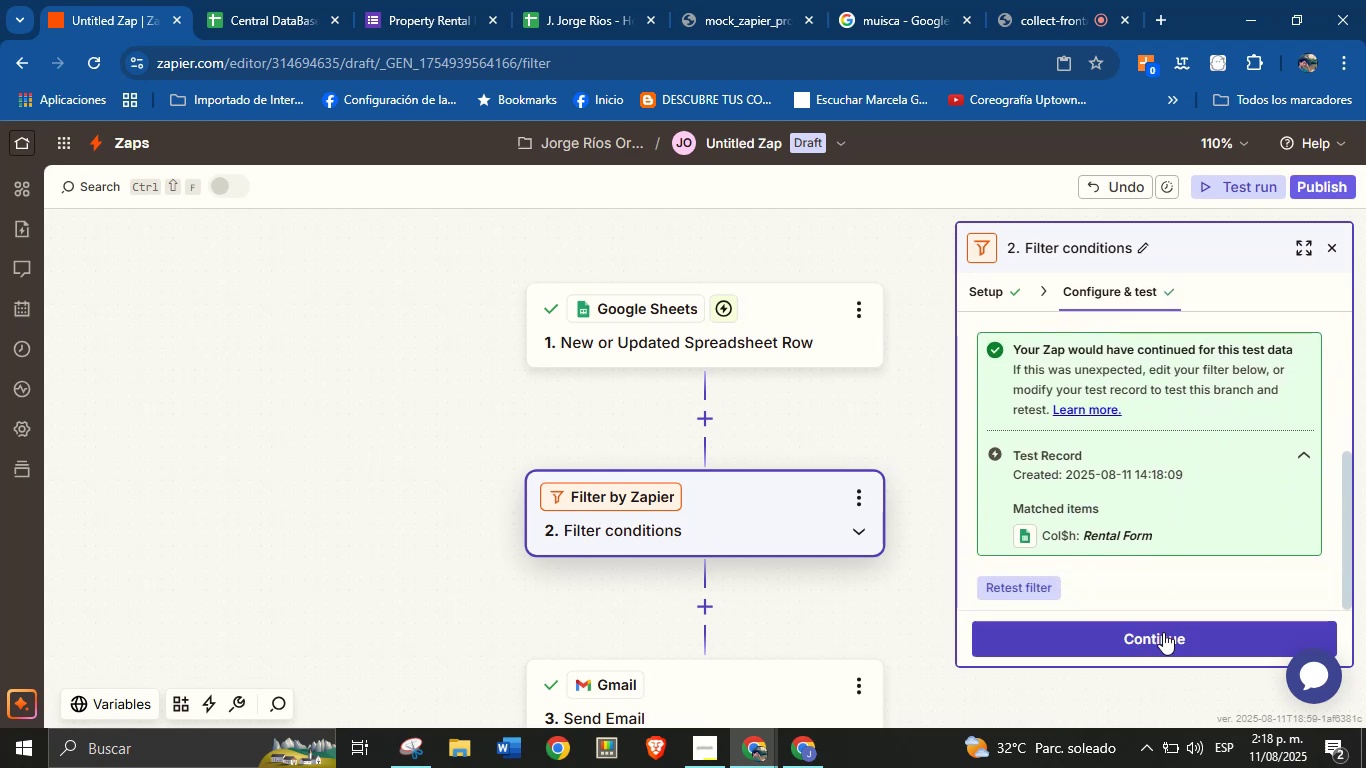 
left_click([1163, 632])
 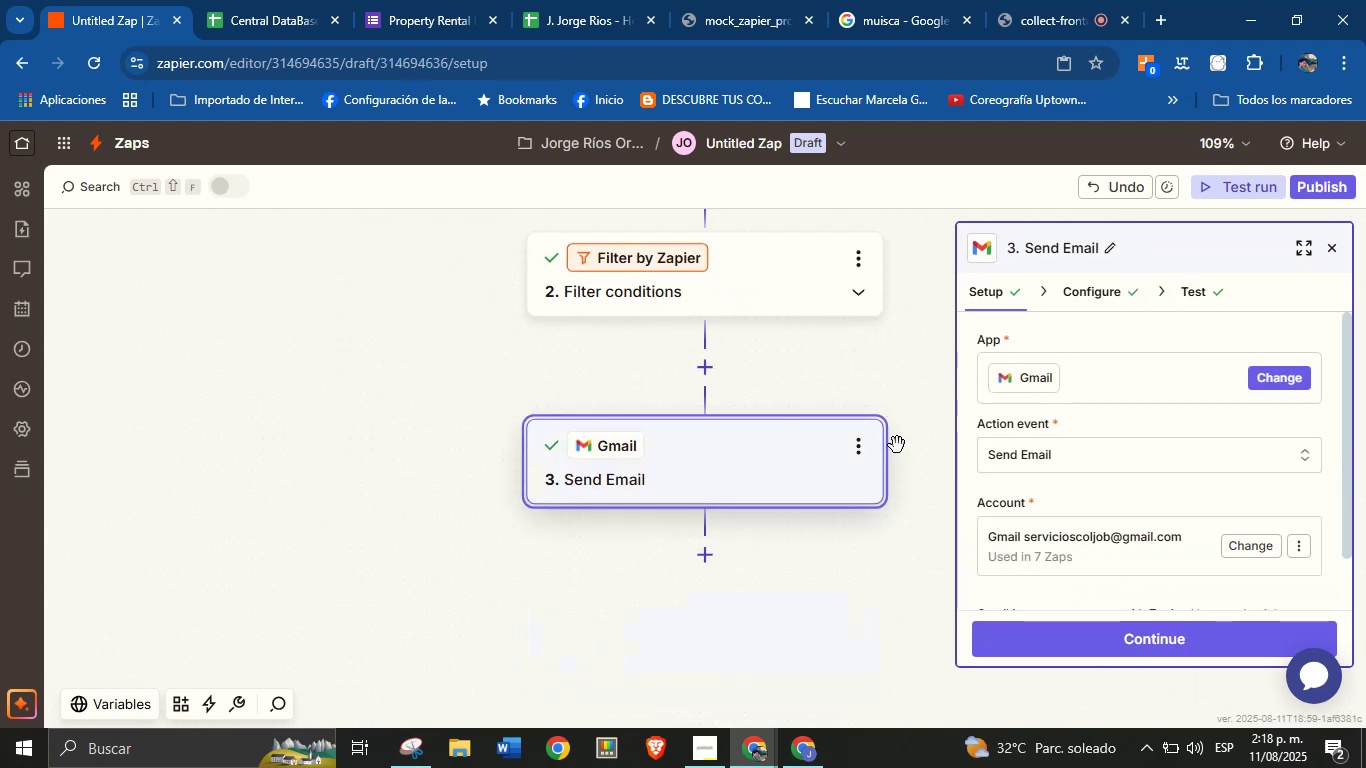 
scroll: coordinate [768, 444], scroll_direction: up, amount: 6.0
 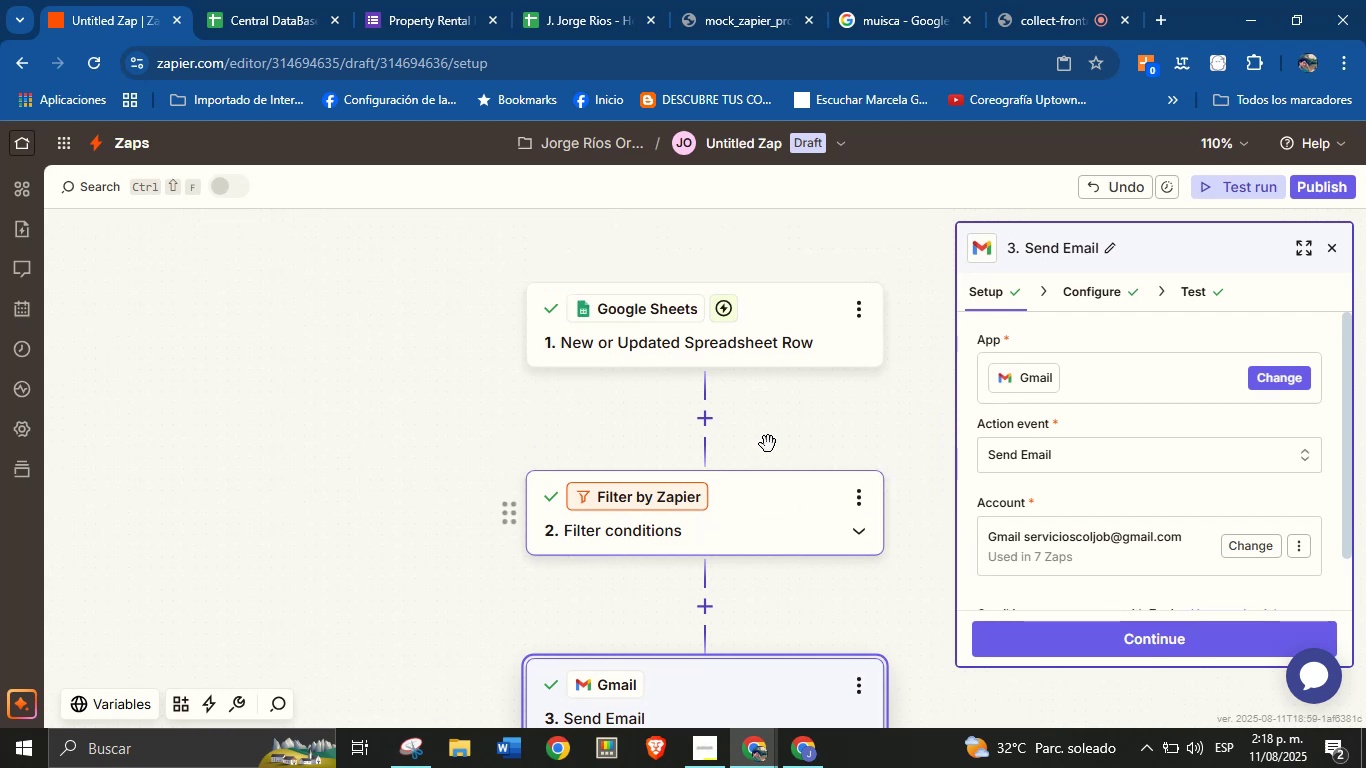 
scroll: coordinate [766, 582], scroll_direction: down, amount: 6.0
 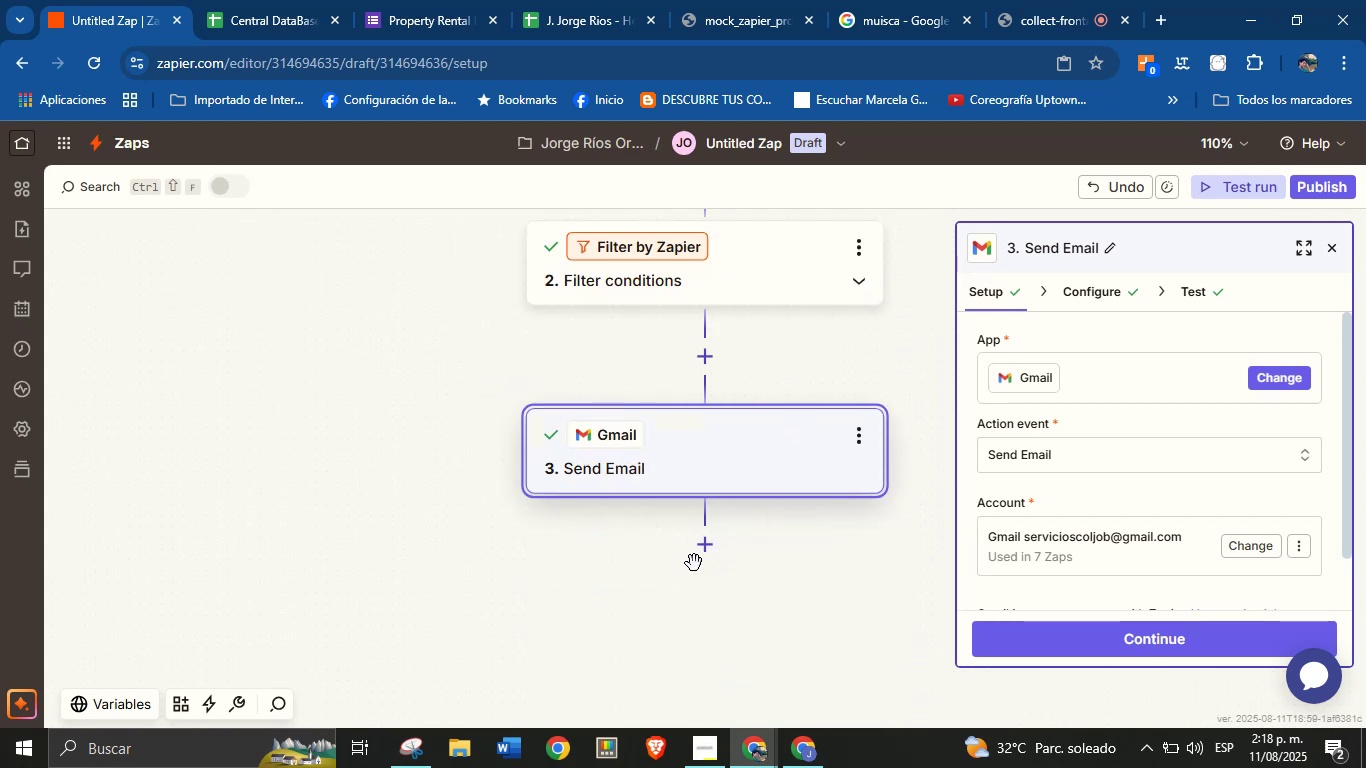 
left_click([700, 556])
 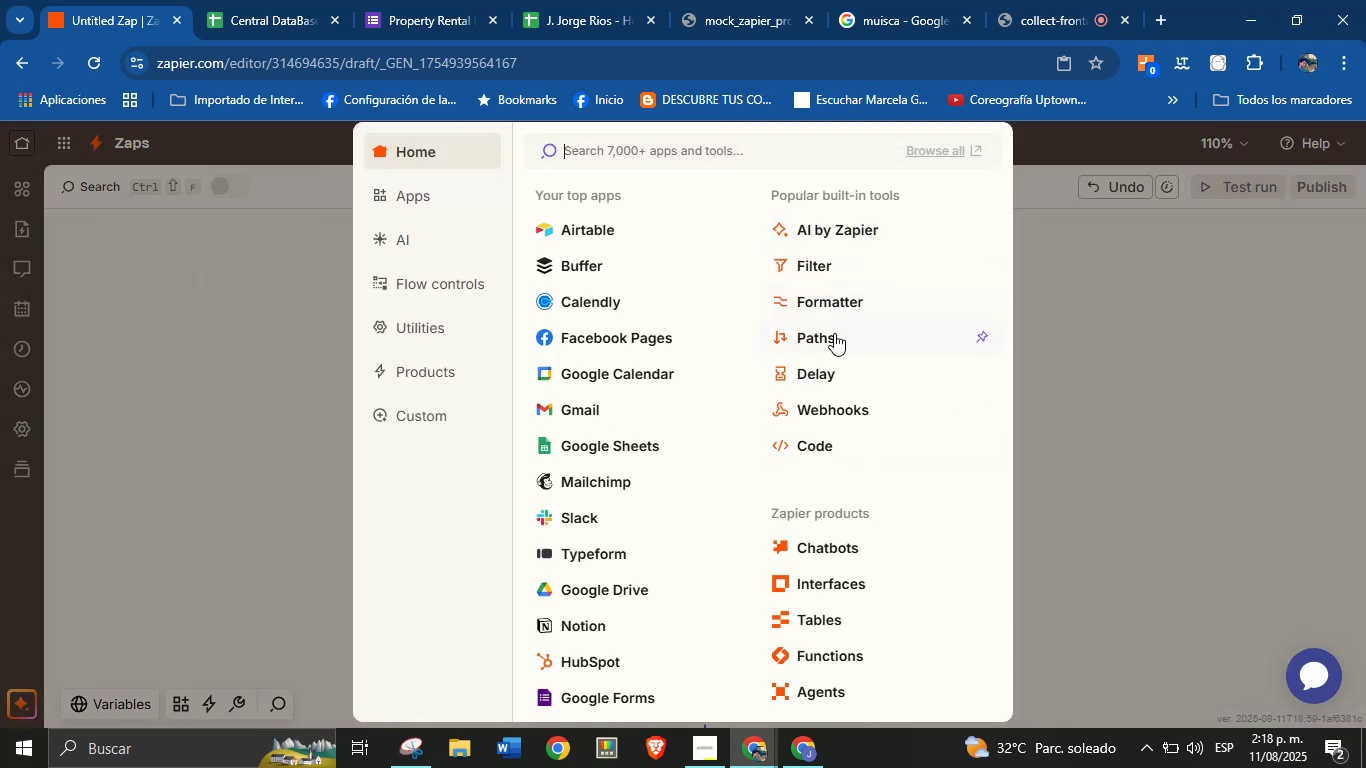 
left_click([824, 379])
 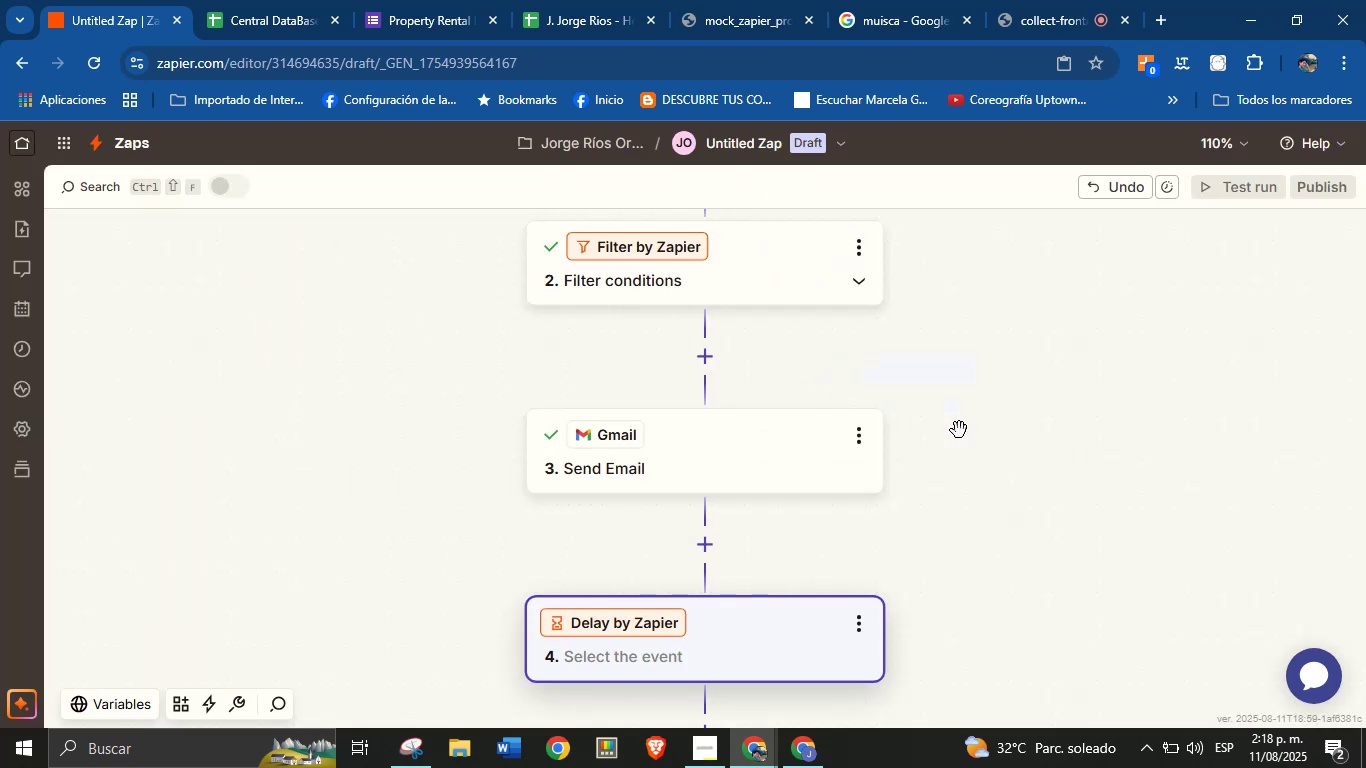 
scroll: coordinate [861, 547], scroll_direction: down, amount: 2.0
 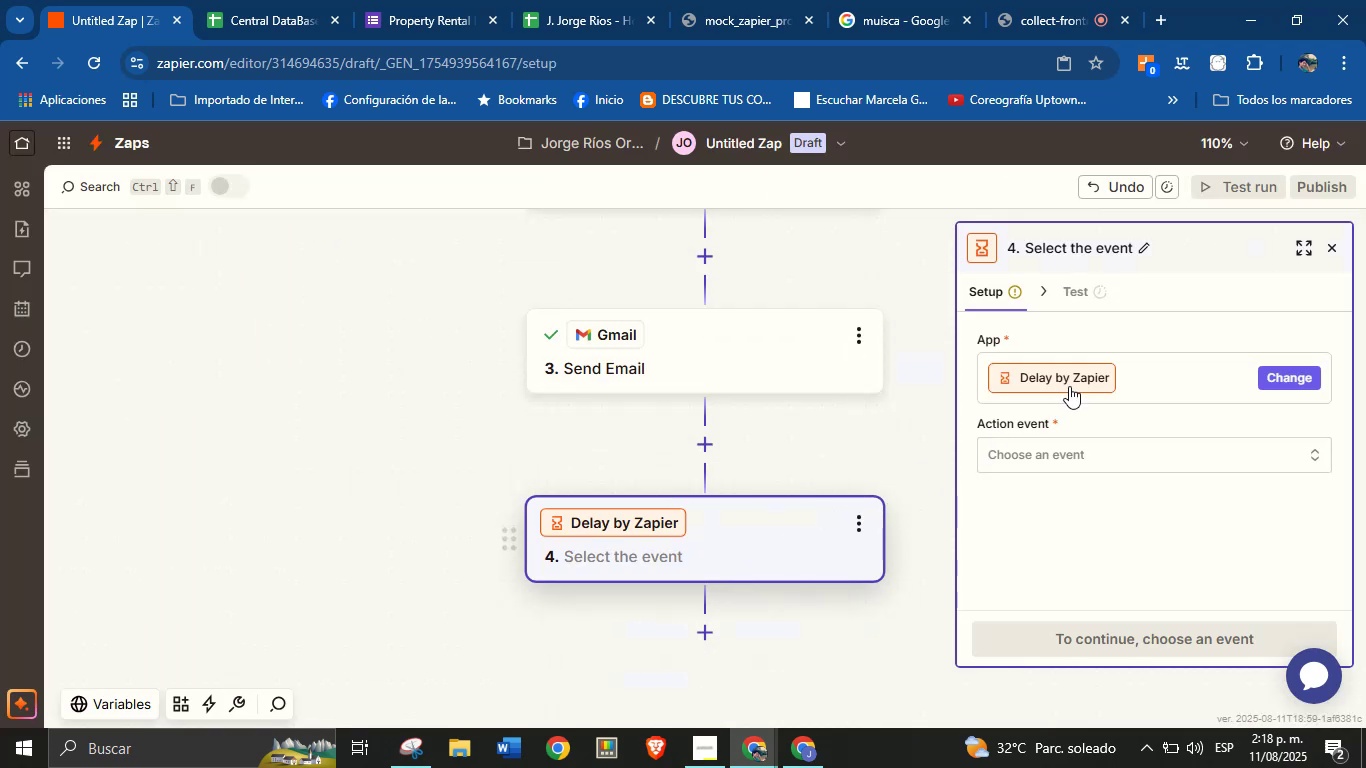 
left_click([1087, 444])
 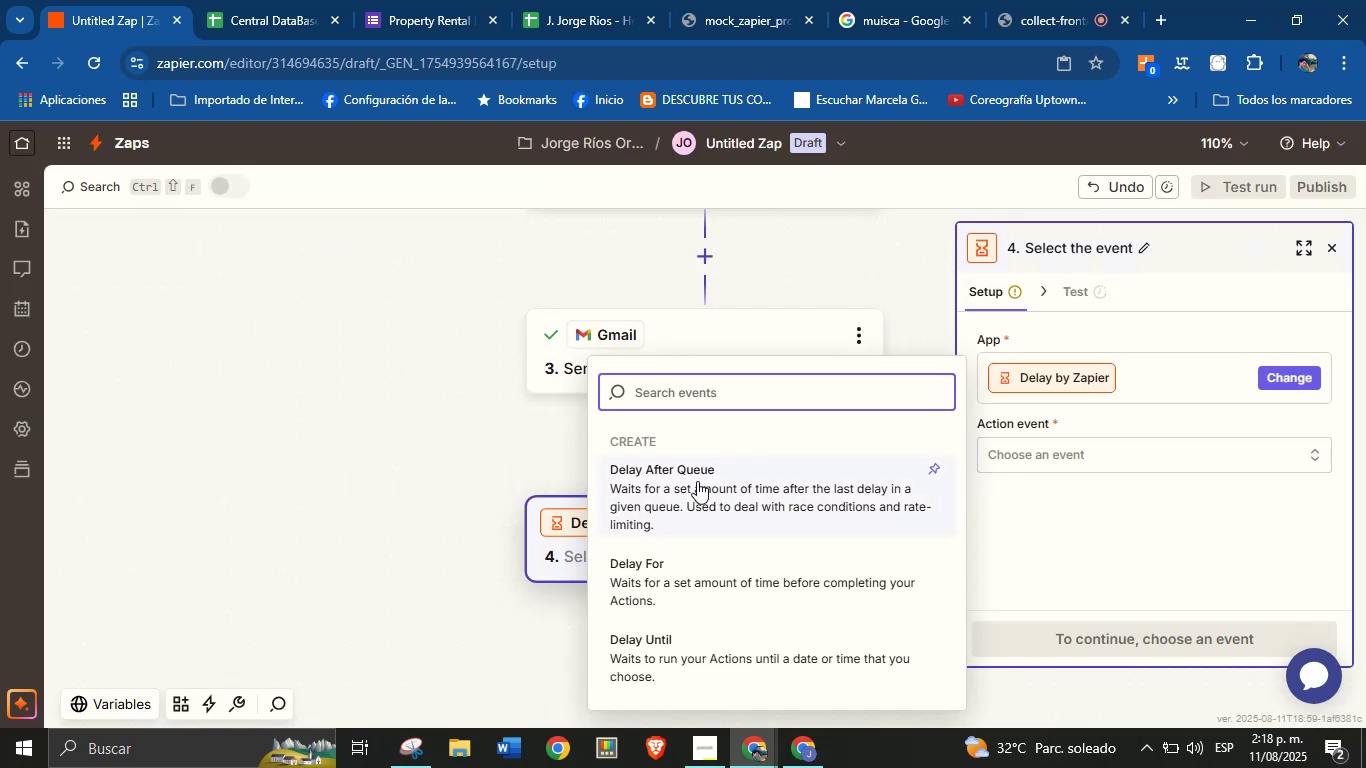 
left_click([715, 490])
 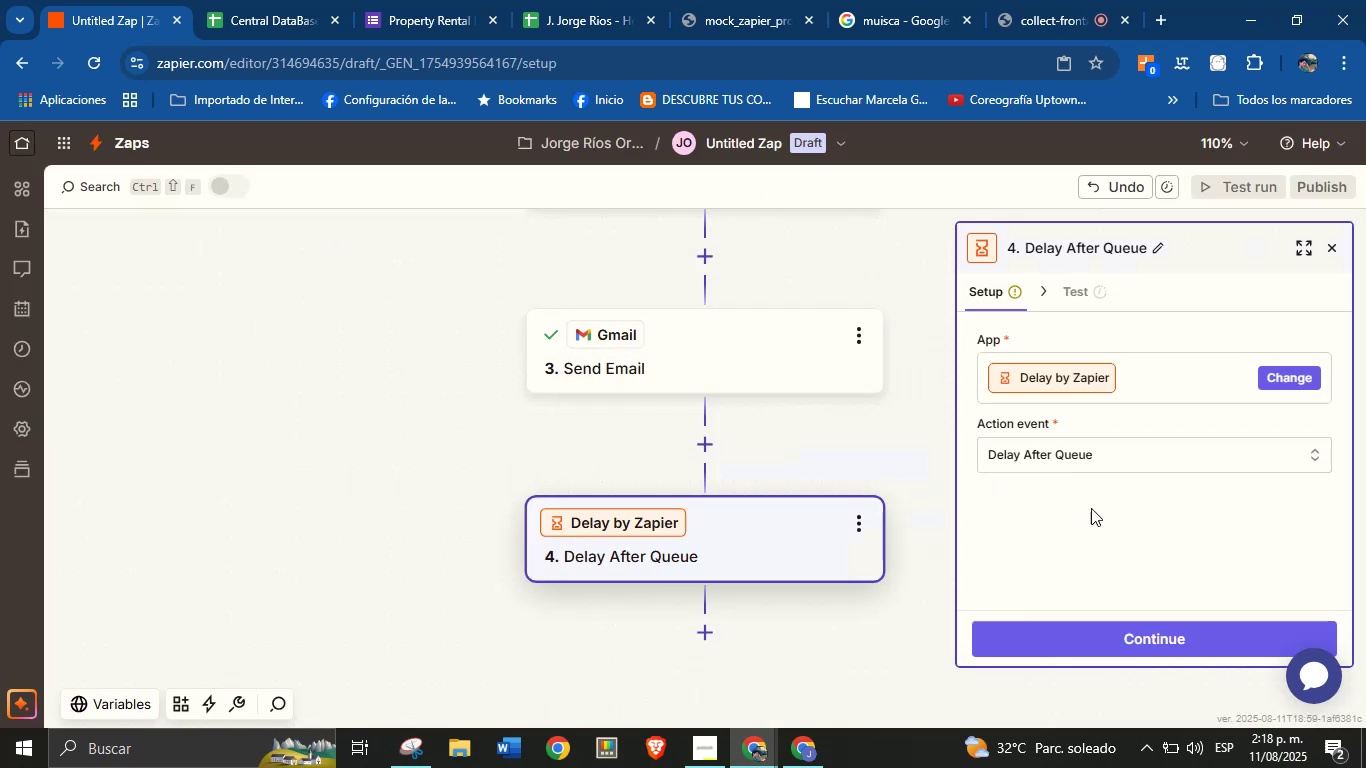 
left_click([1092, 508])
 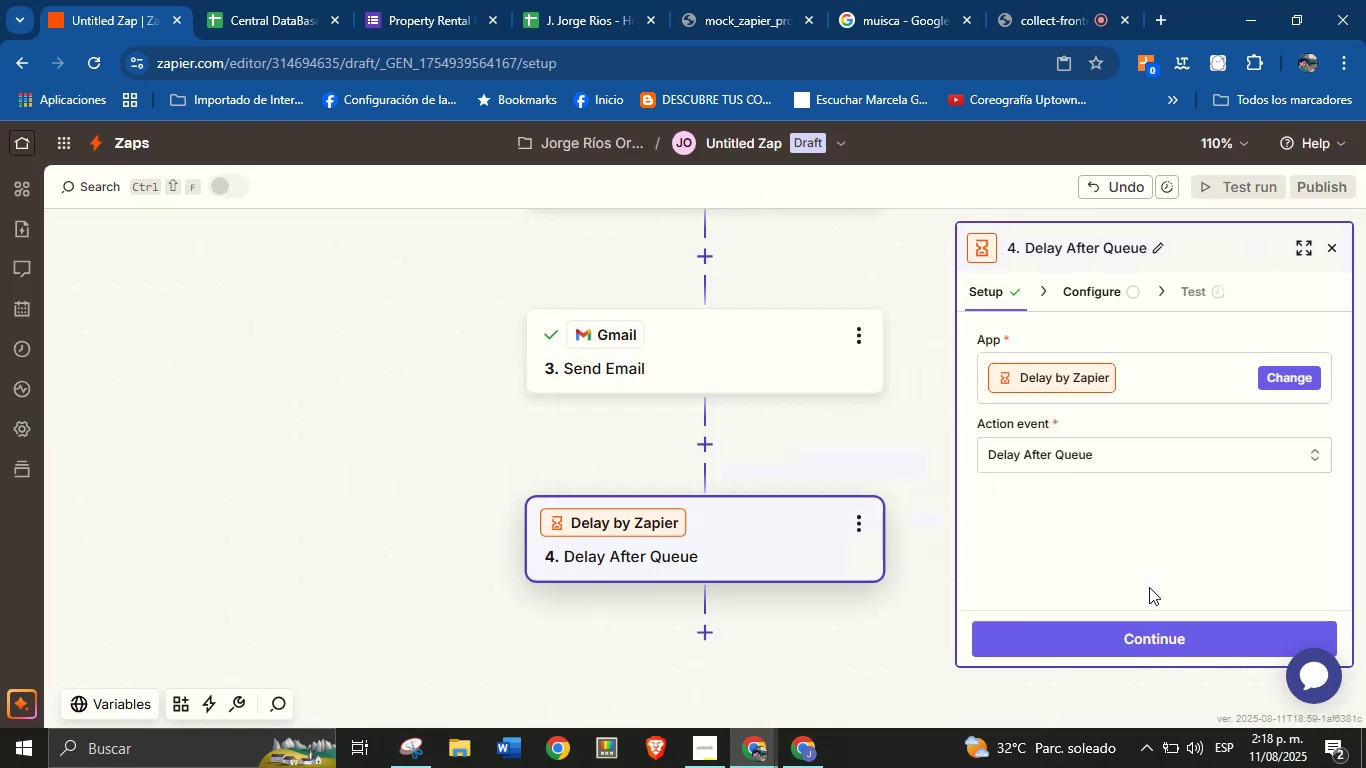 
left_click([1148, 628])
 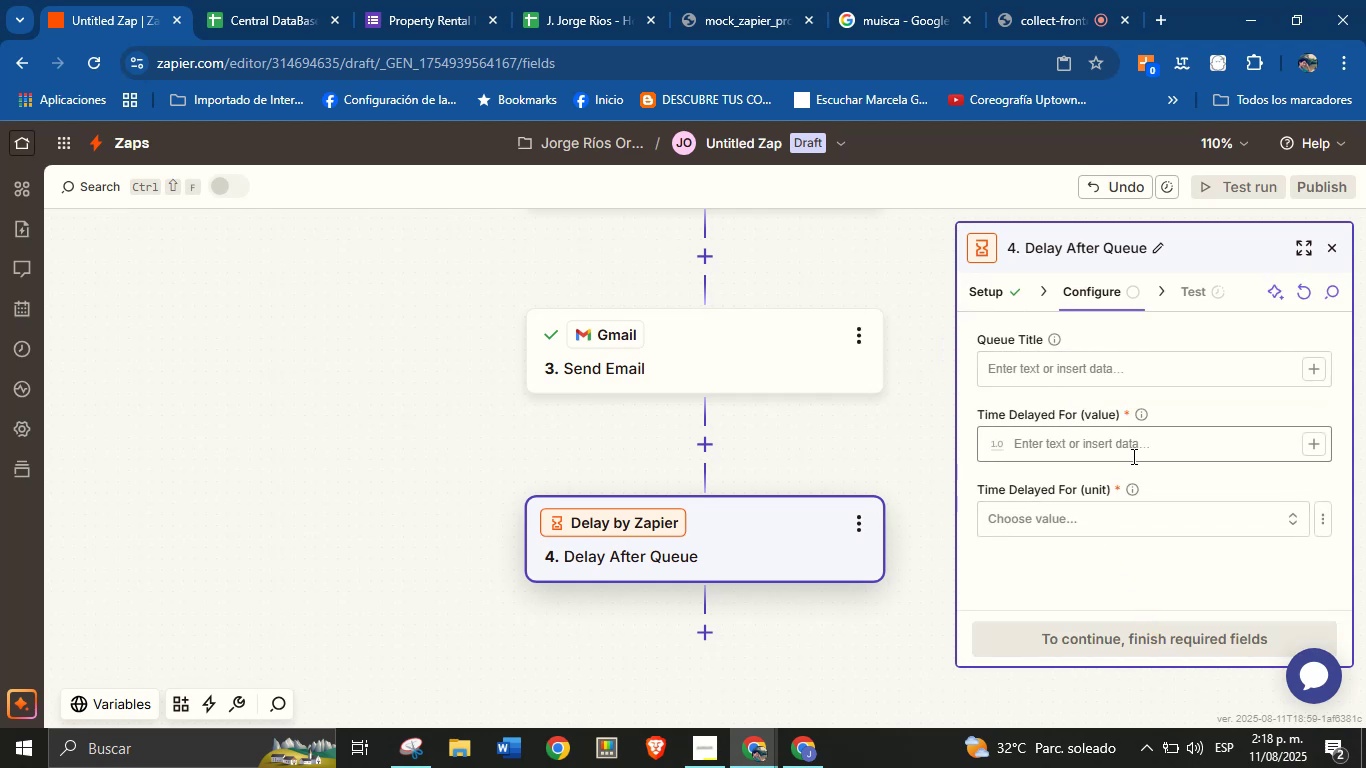 
left_click([1122, 513])
 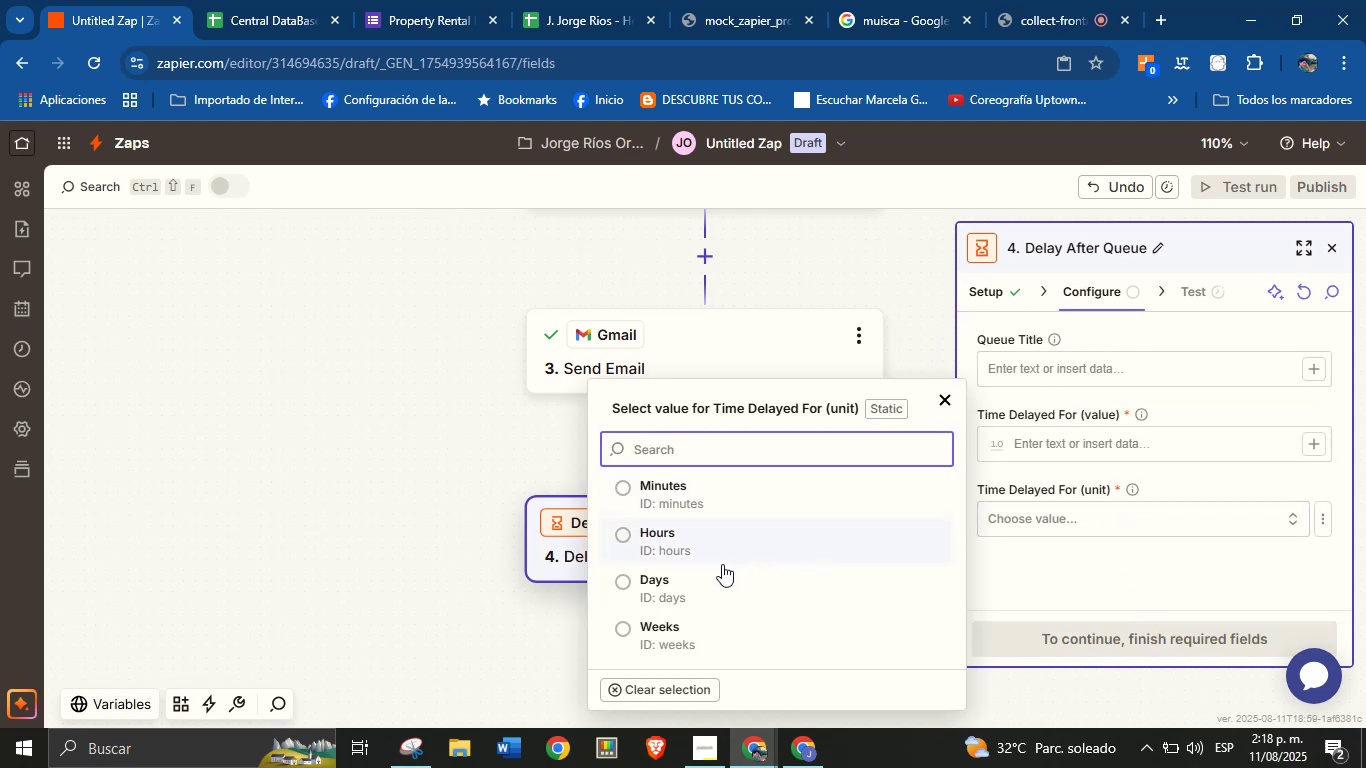 
left_click([687, 593])
 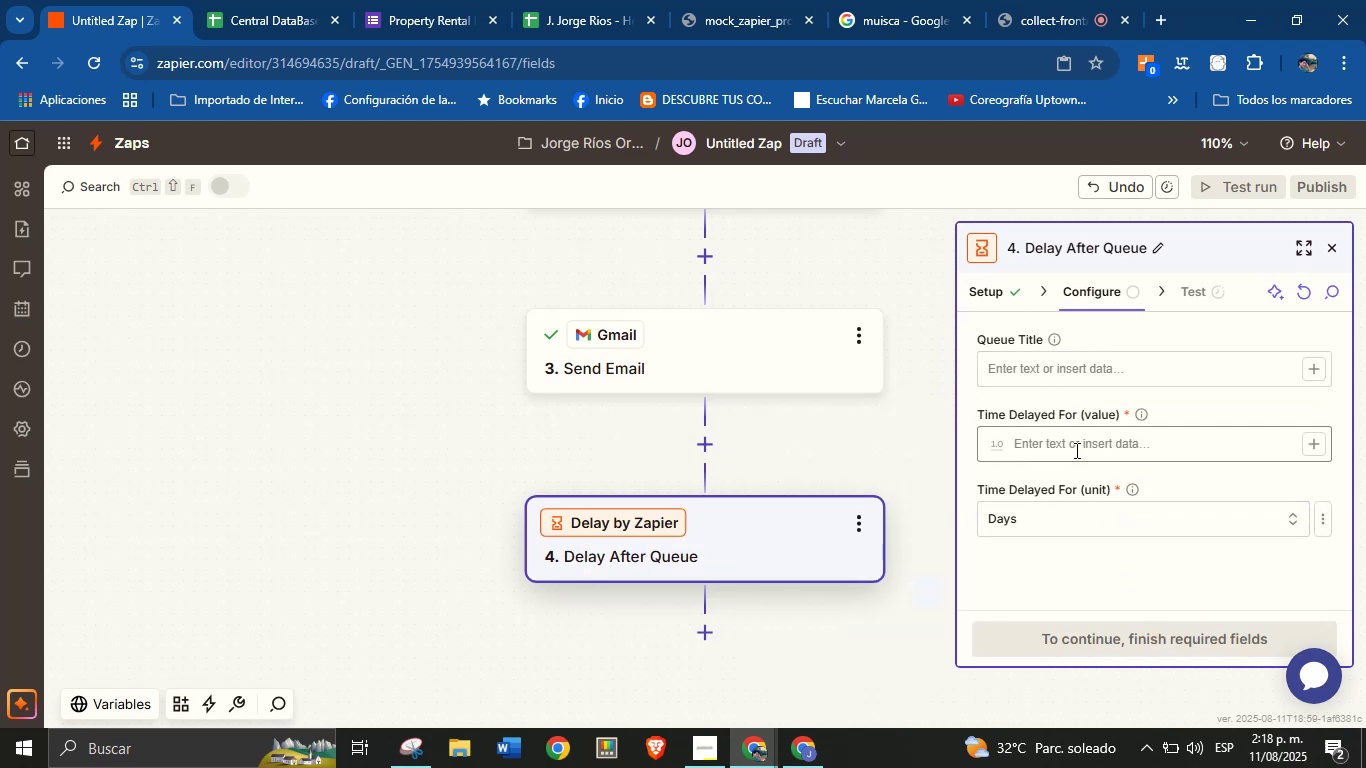 
left_click([1083, 435])
 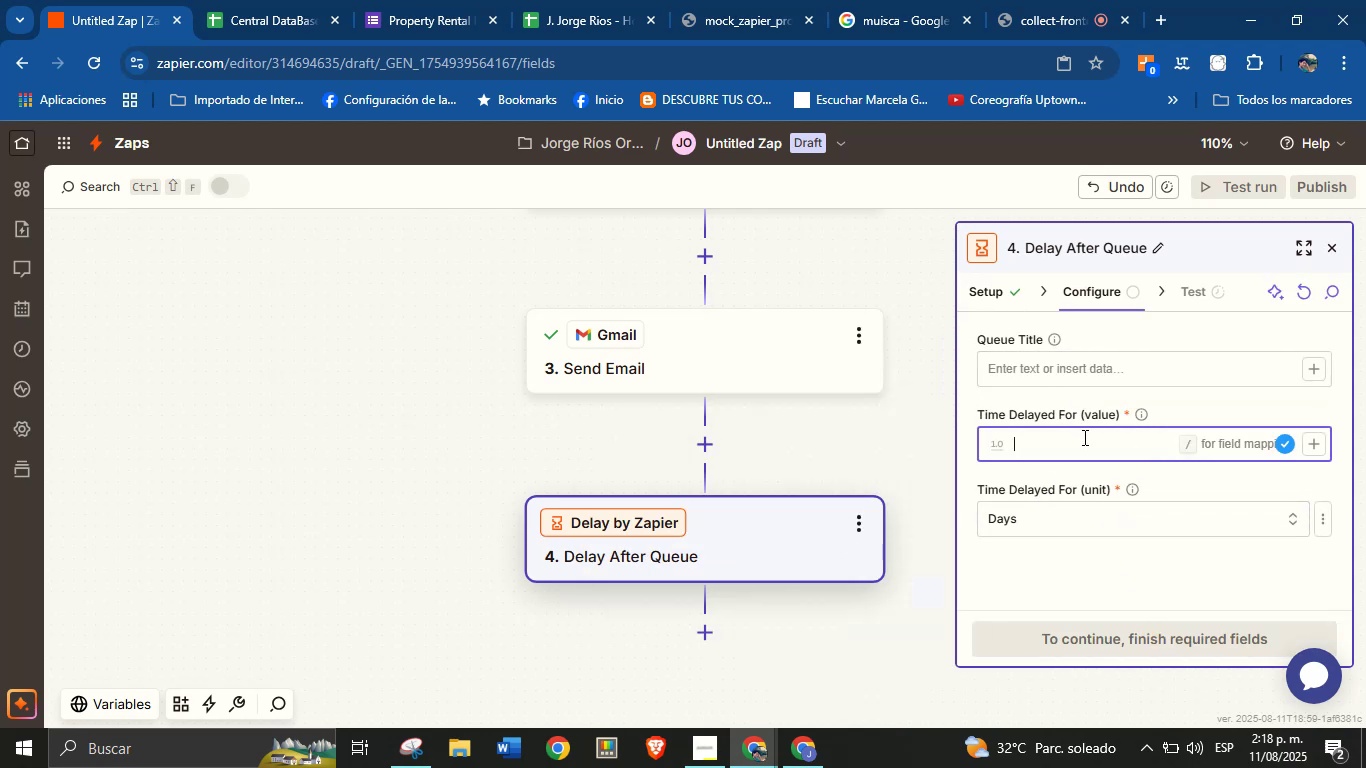 
key(3)
 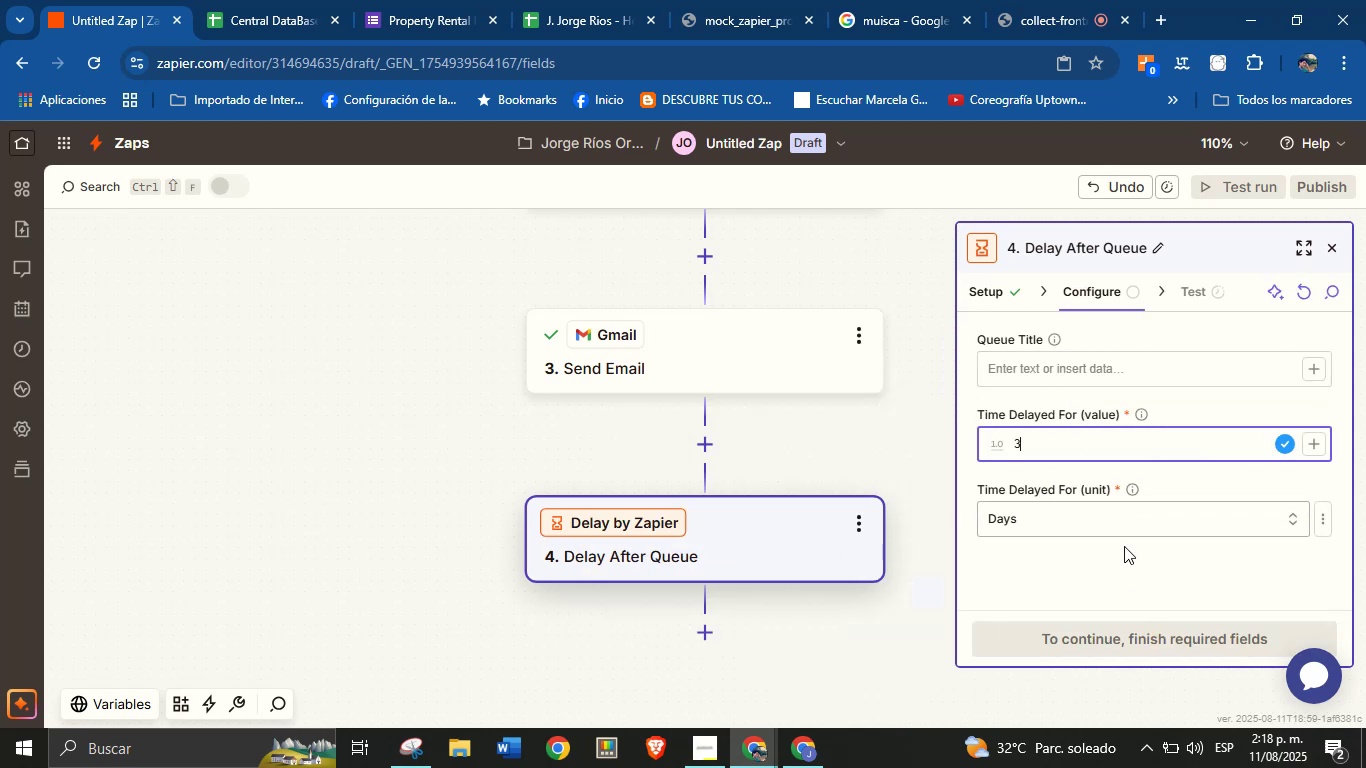 
left_click([1122, 566])
 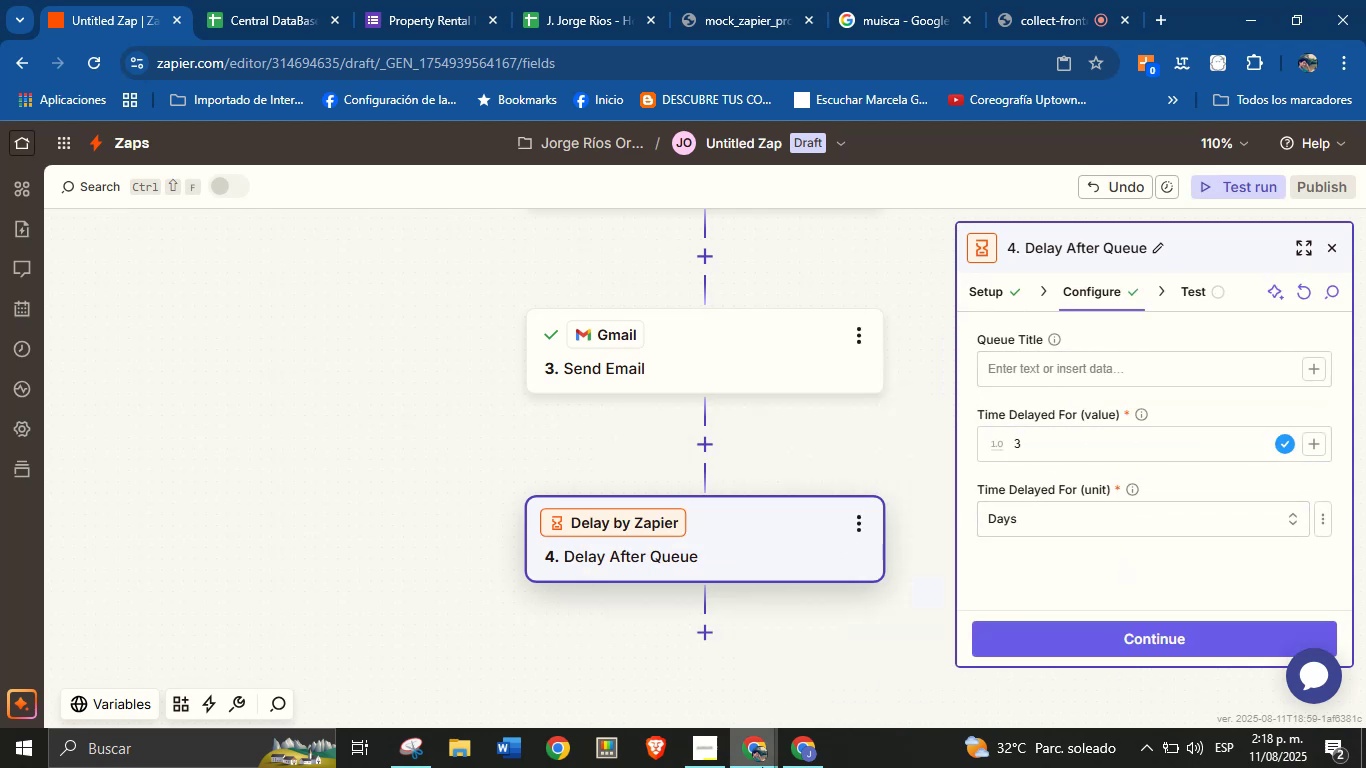 
left_click([790, 748])
 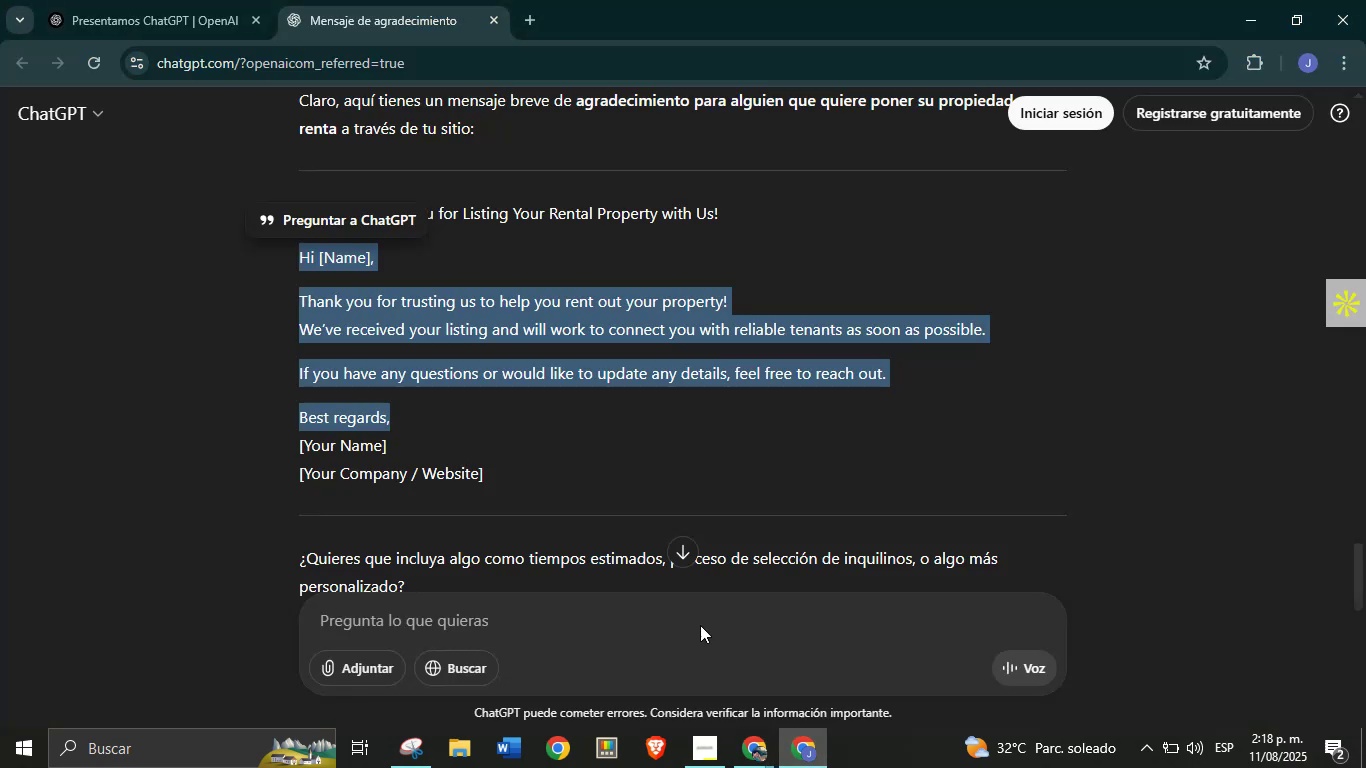 
left_click_drag(start_coordinate=[678, 608], to_coordinate=[676, 613])
 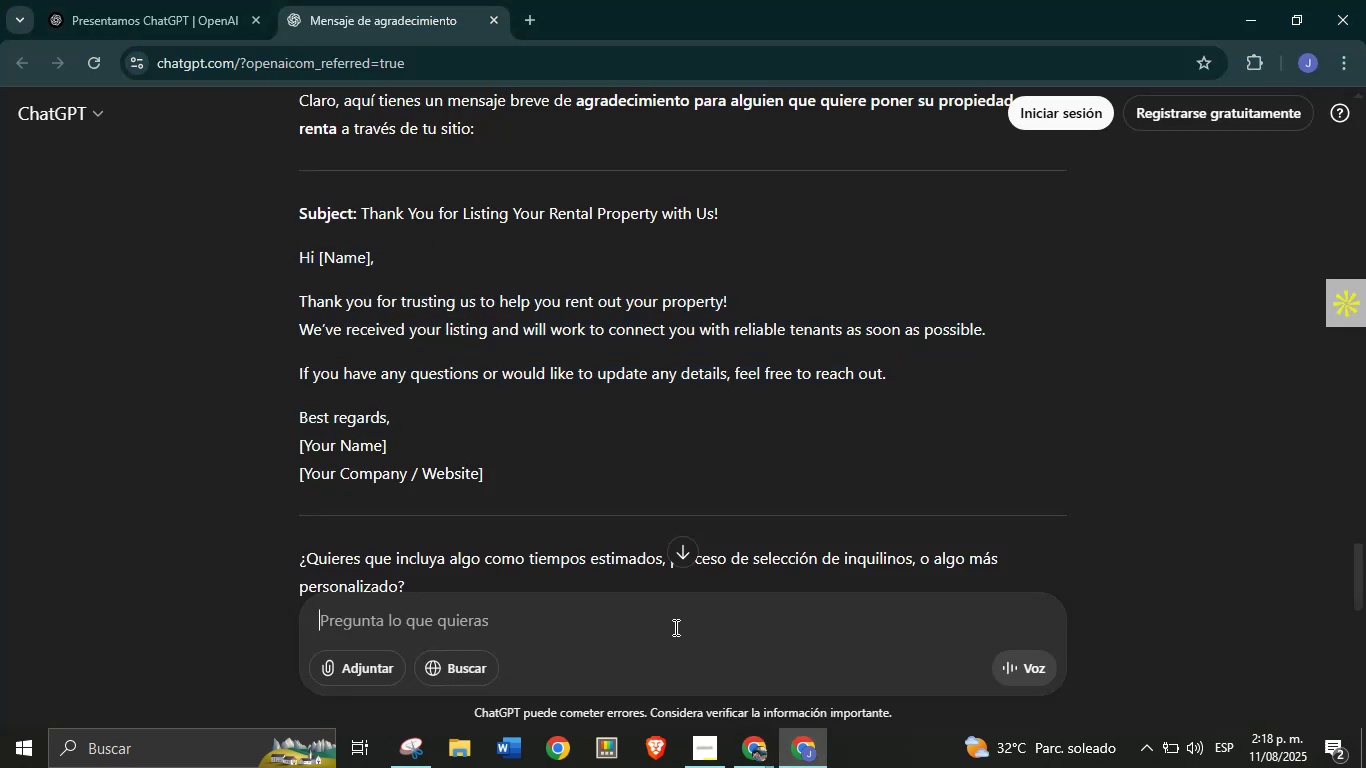 
type(ahora uno de seguimiento)
 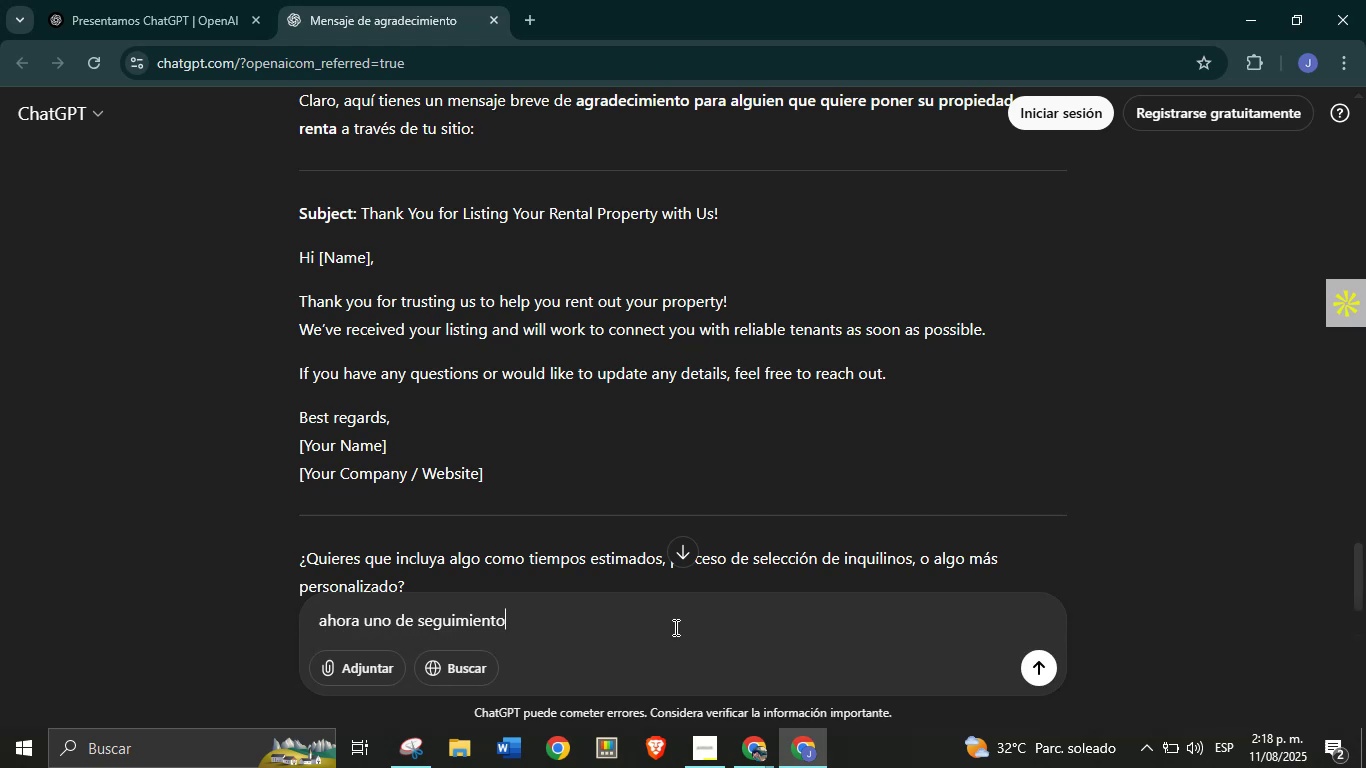 
key(Enter)
 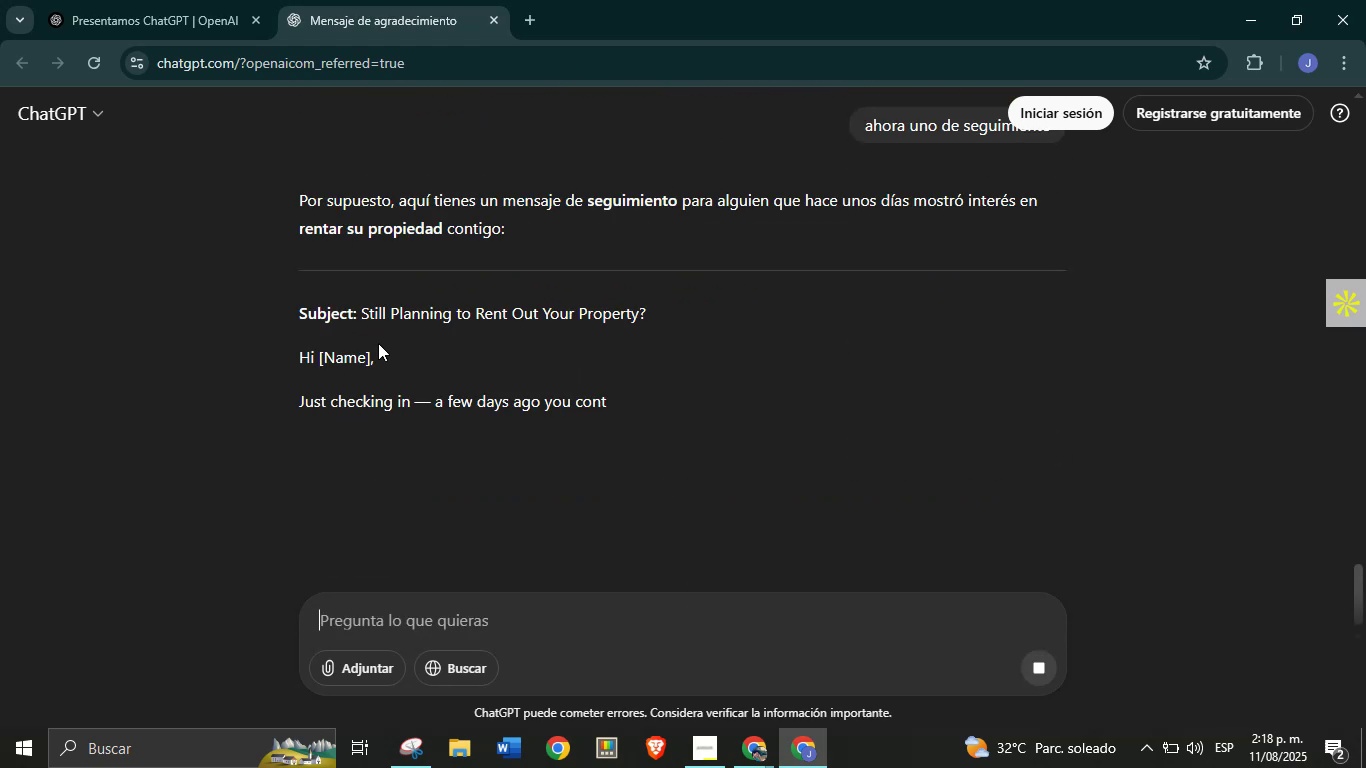 
wait(5.26)
 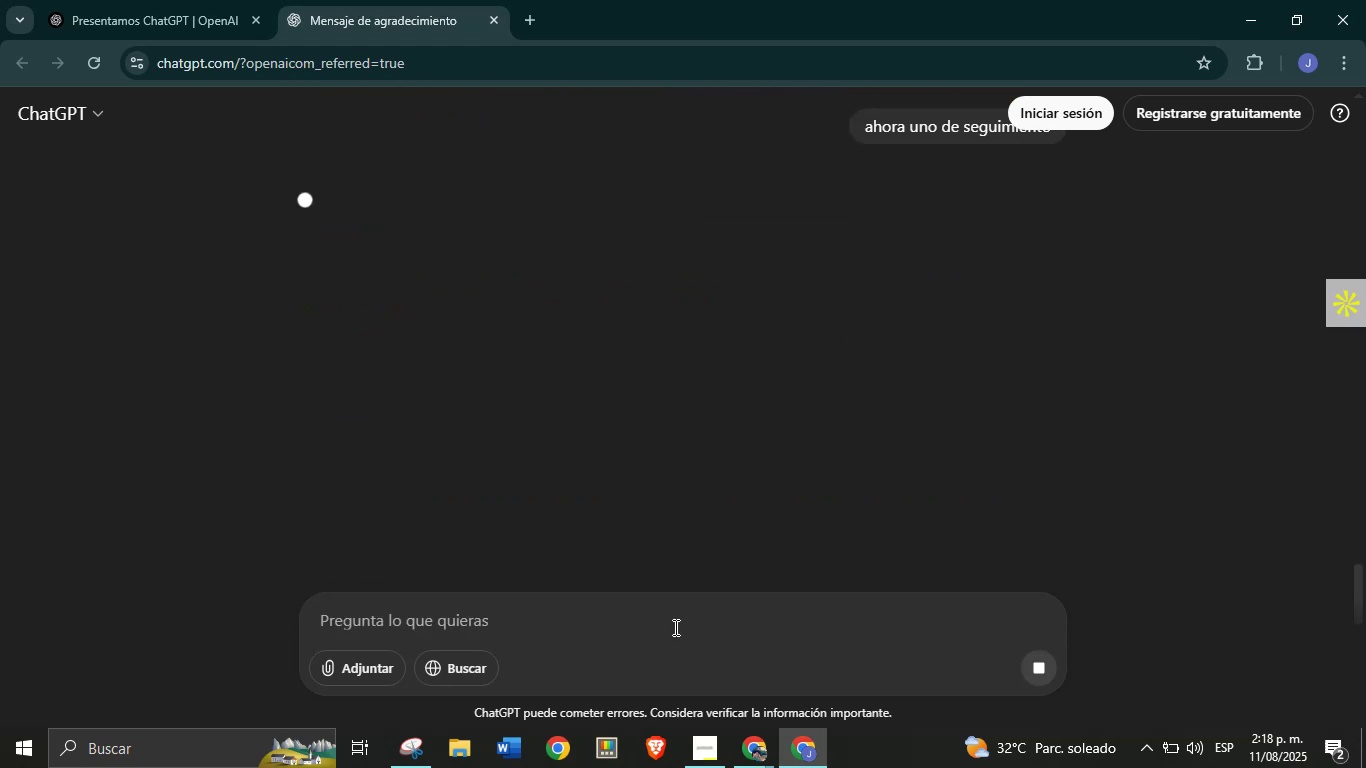 
left_click_drag(start_coordinate=[366, 310], to_coordinate=[576, 311])
 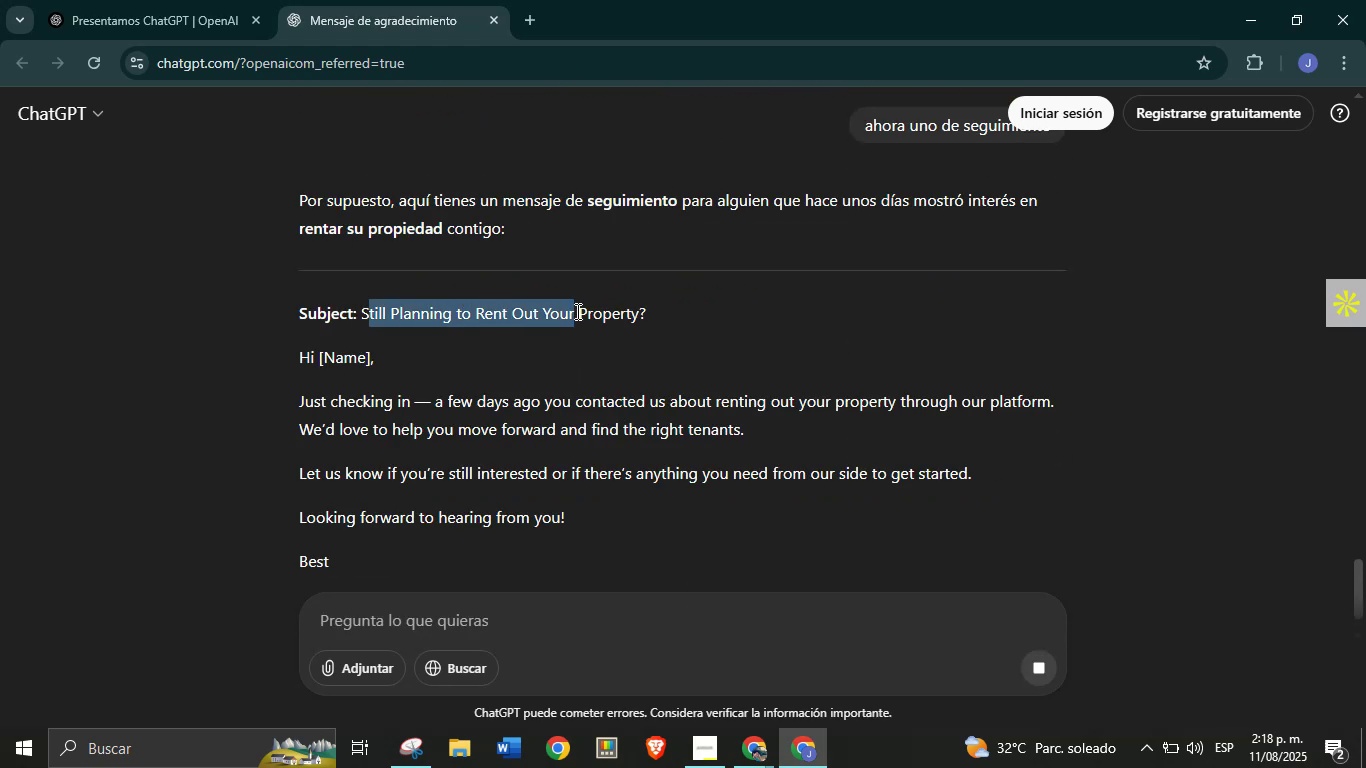 
left_click([576, 311])
 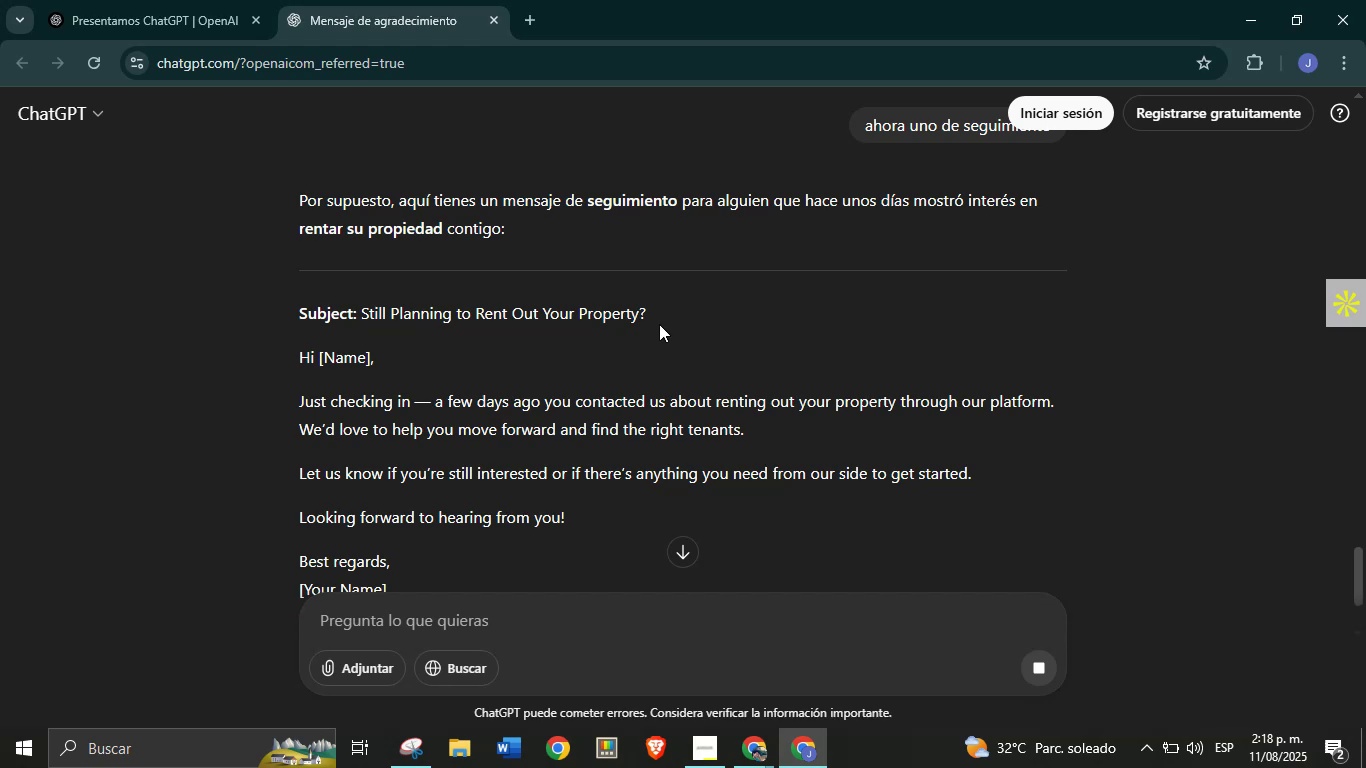 
left_click_drag(start_coordinate=[666, 313], to_coordinate=[360, 317])
 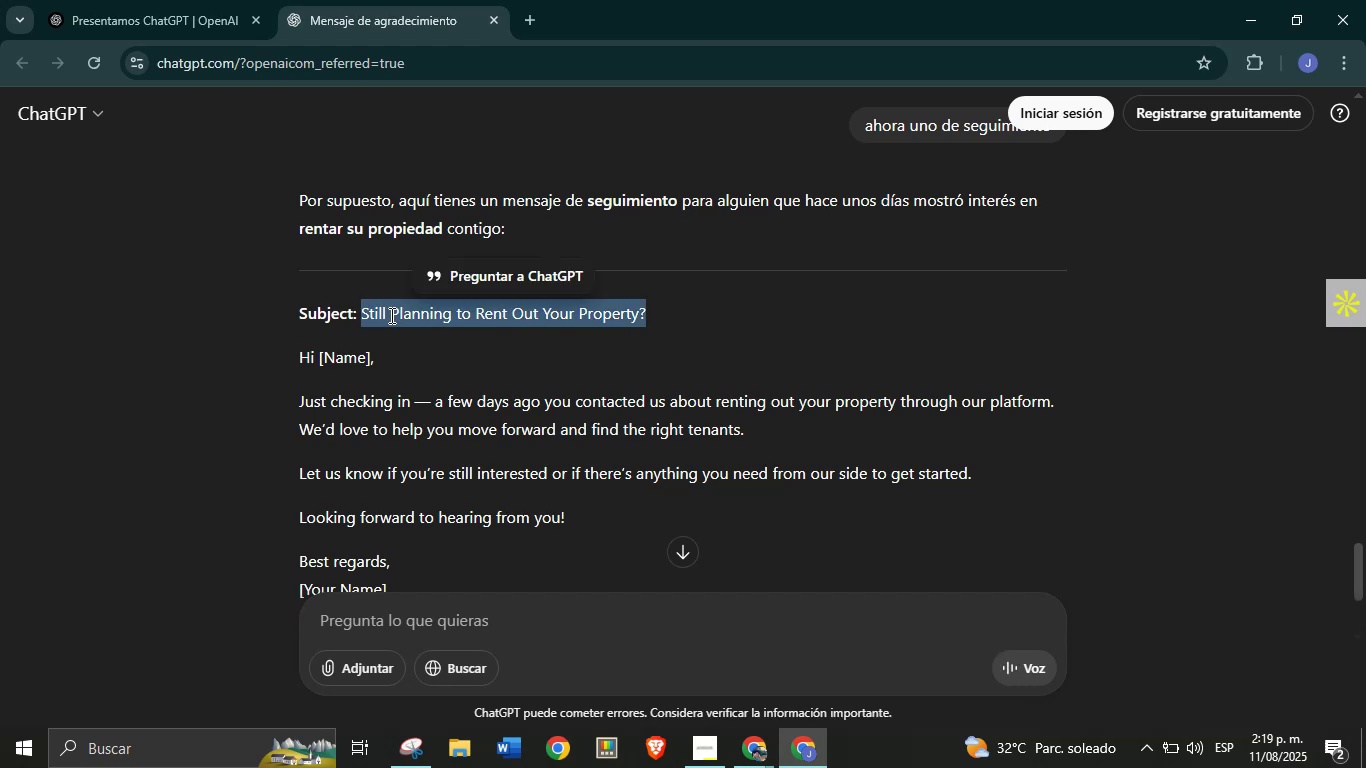 
key(Control+C)
 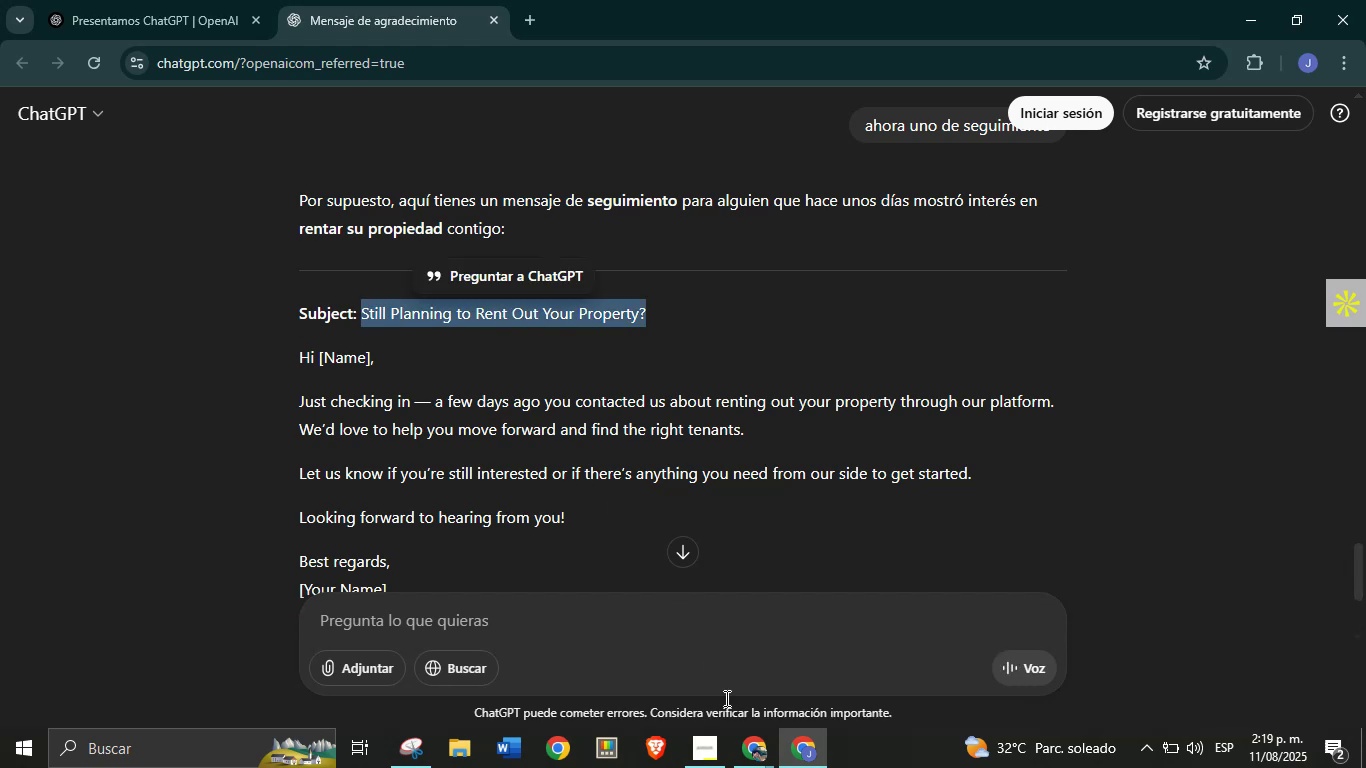 
left_click([745, 747])
 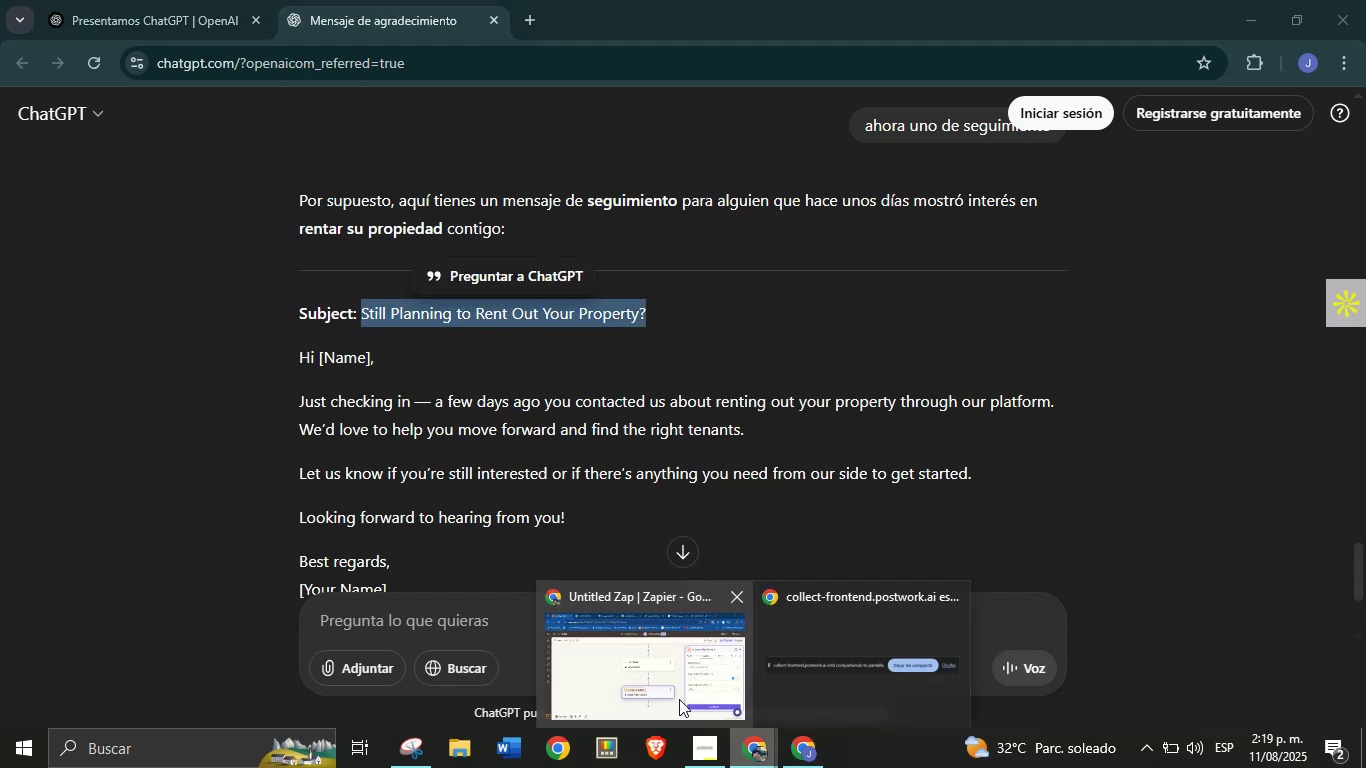 
double_click([632, 684])
 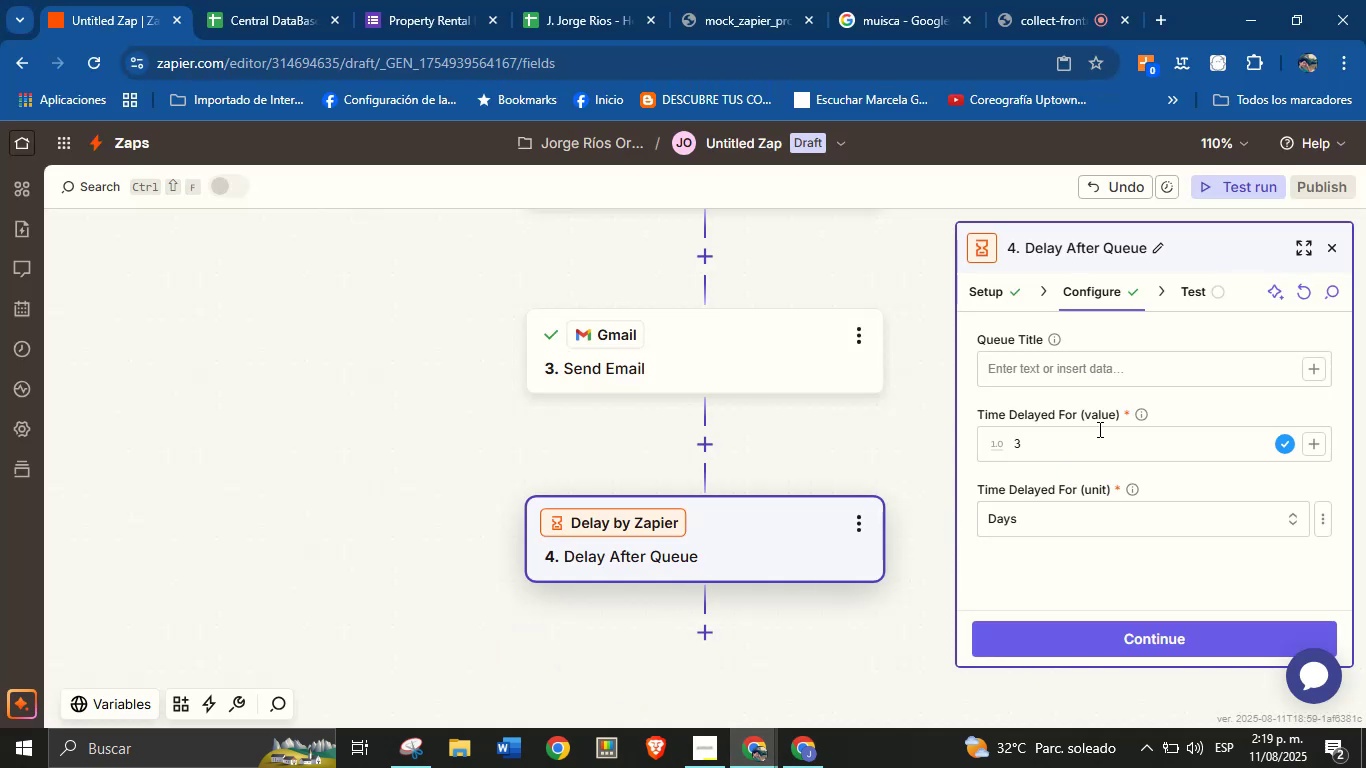 
left_click([1112, 376])
 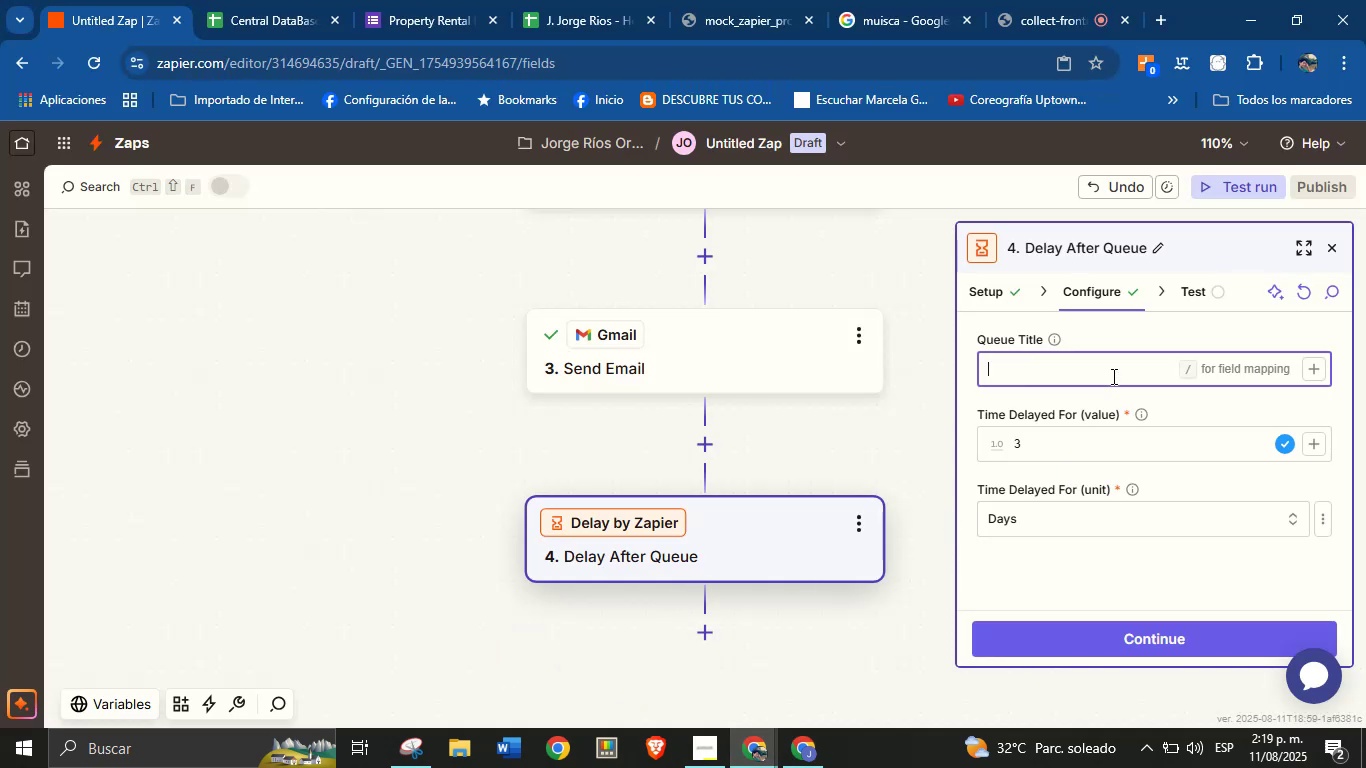 
key(Control+V)
 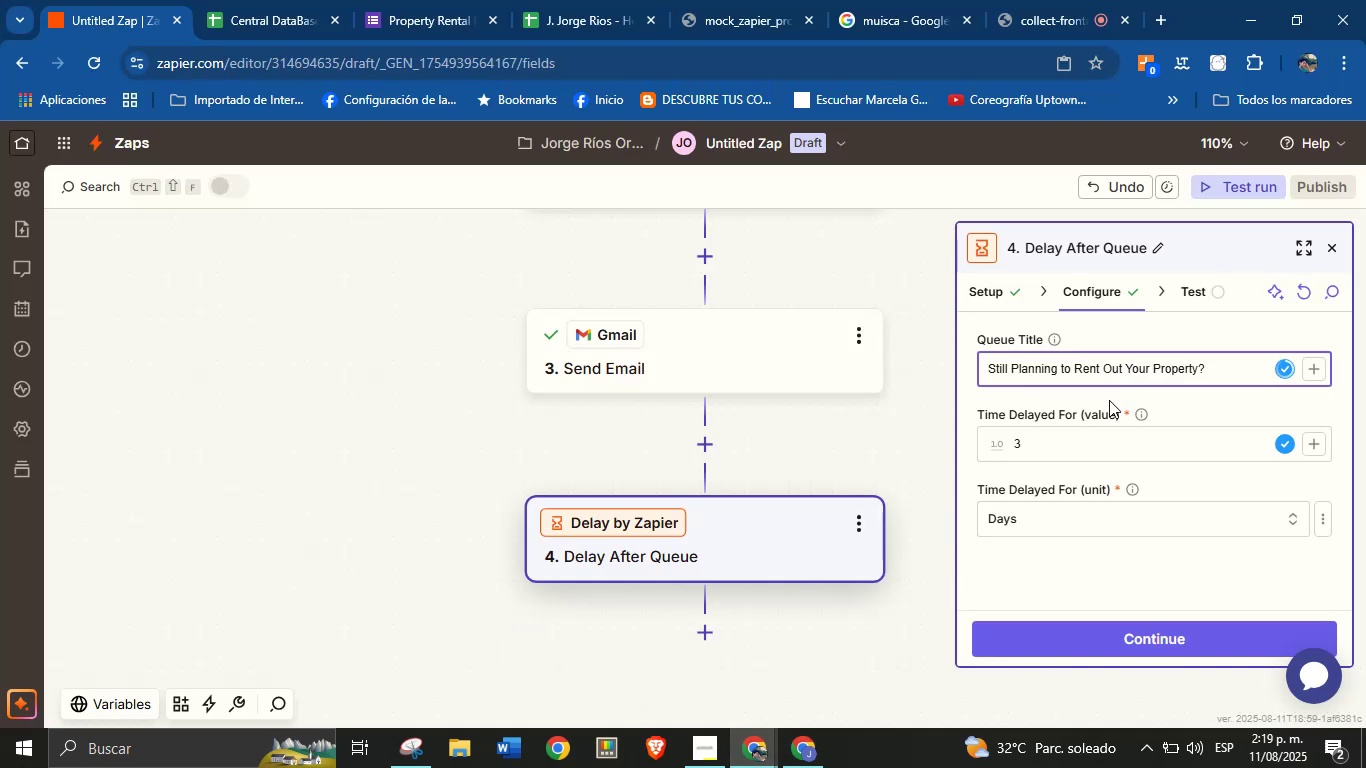 
key(Control+ControlLeft)
 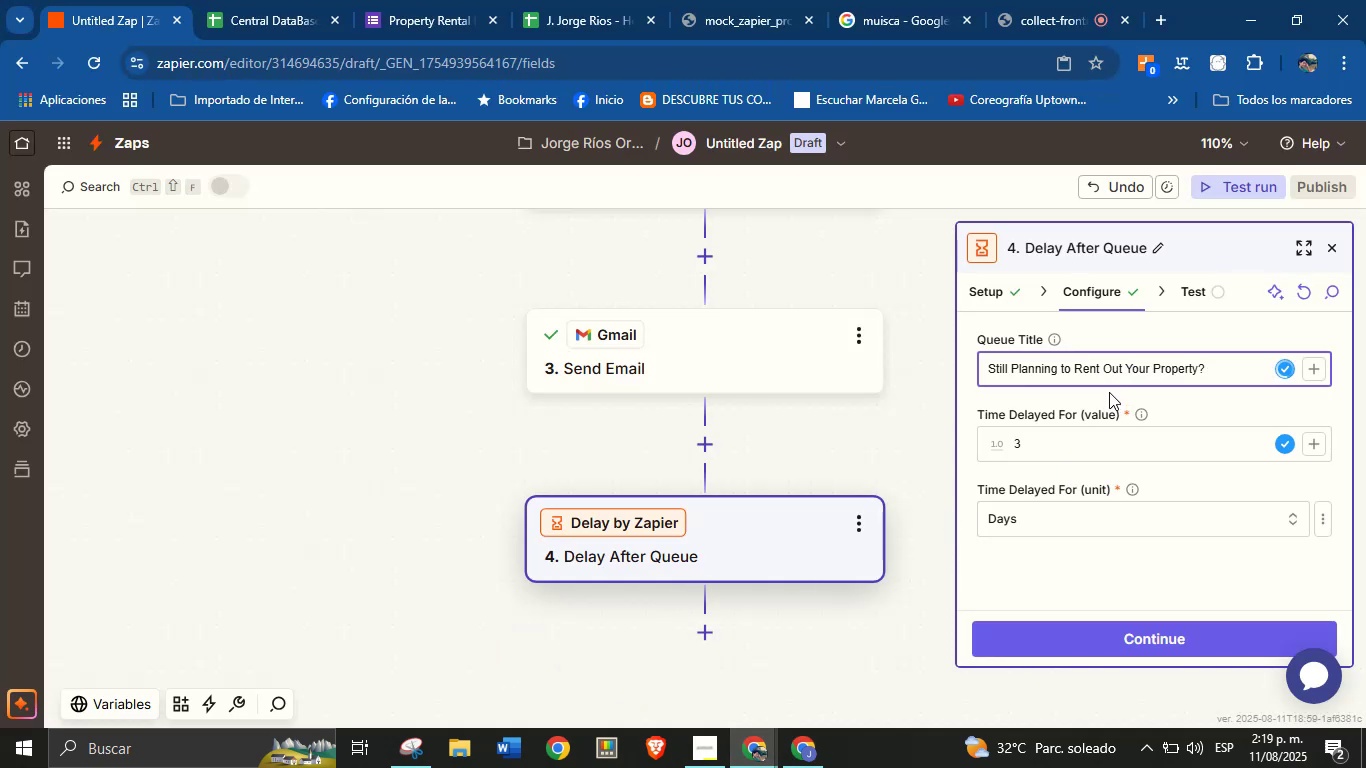 
key(Control+Z)
 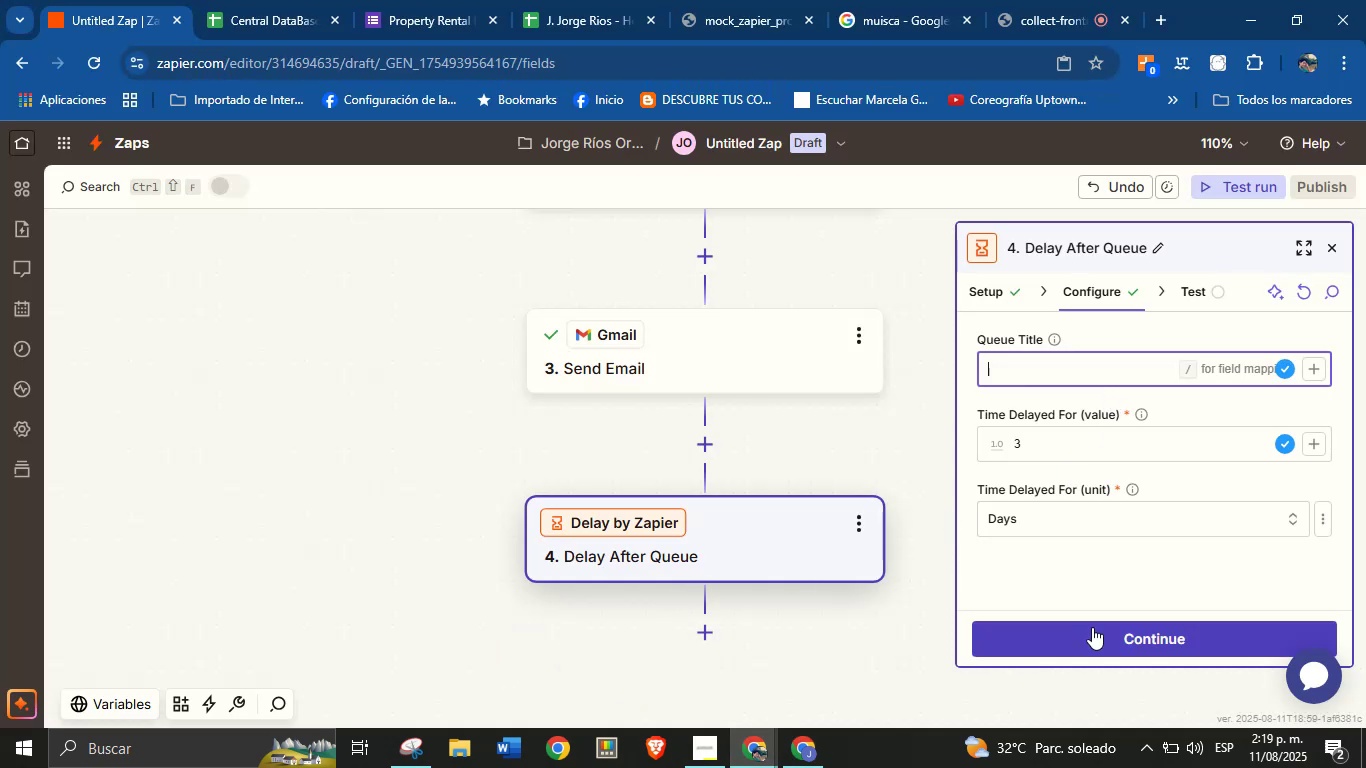 
left_click([1098, 588])
 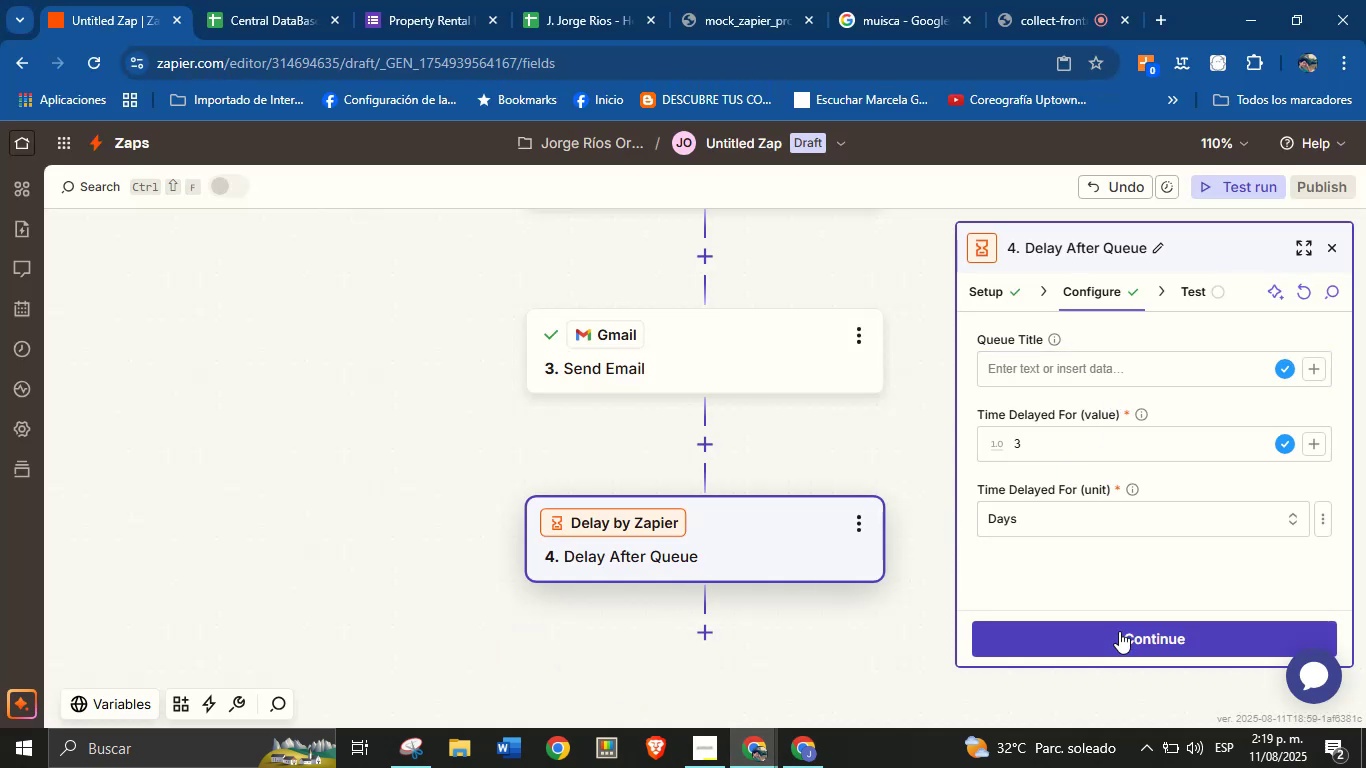 
left_click([1119, 632])
 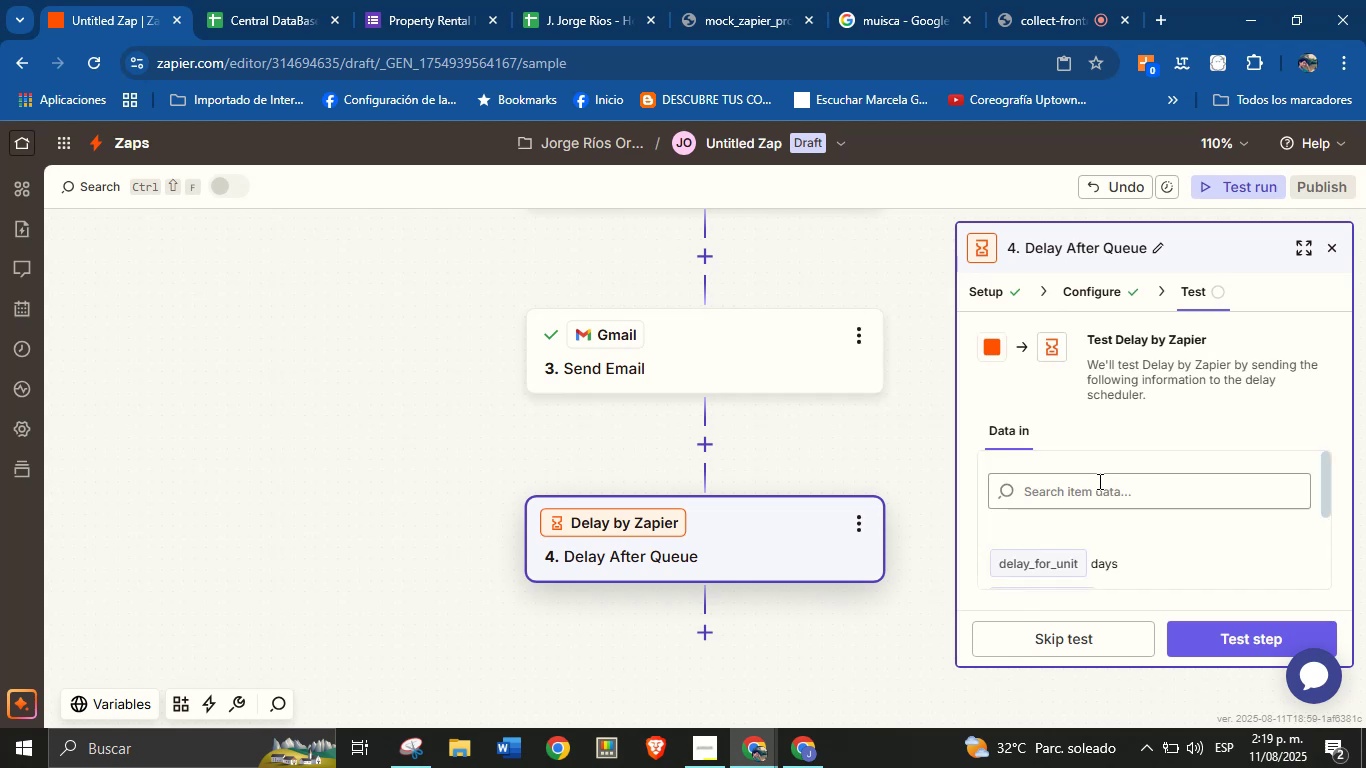 
scroll: coordinate [1138, 503], scroll_direction: down, amount: 4.0
 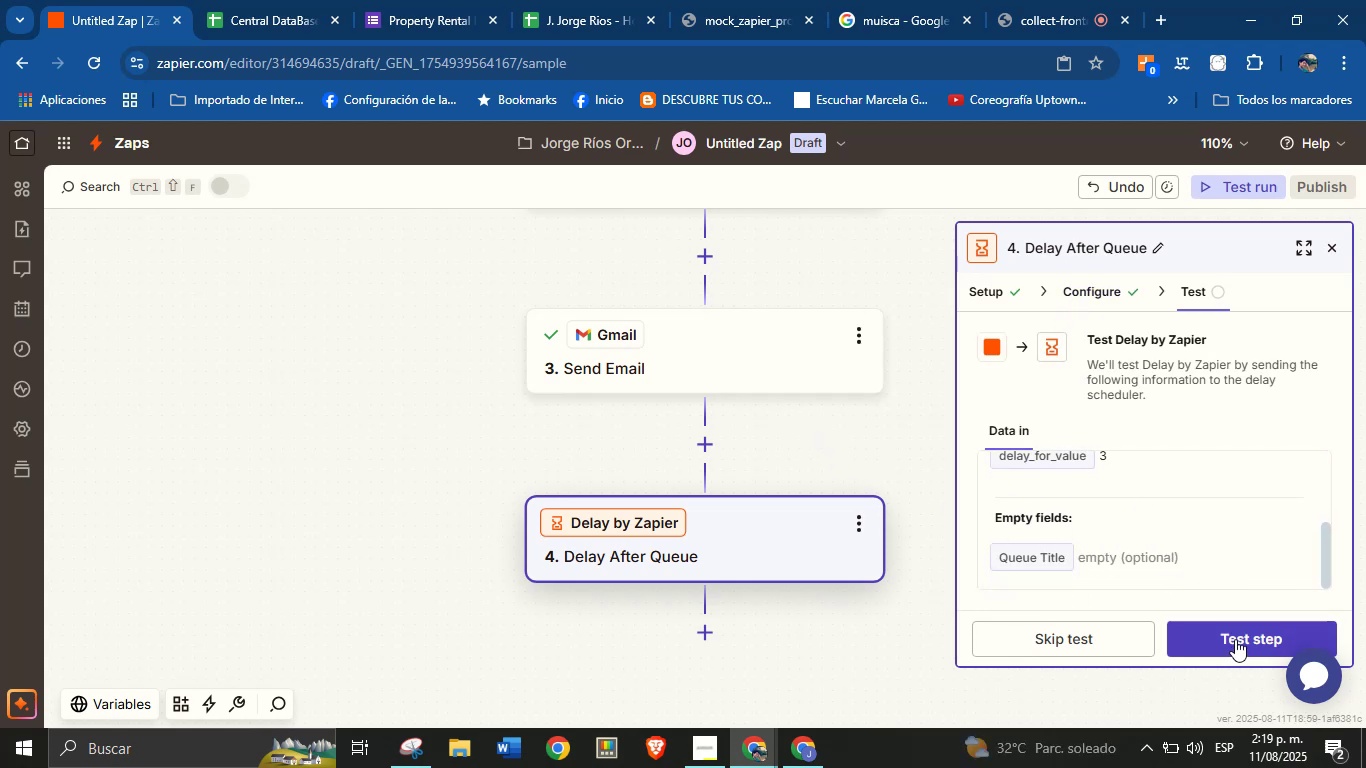 
left_click([1235, 639])
 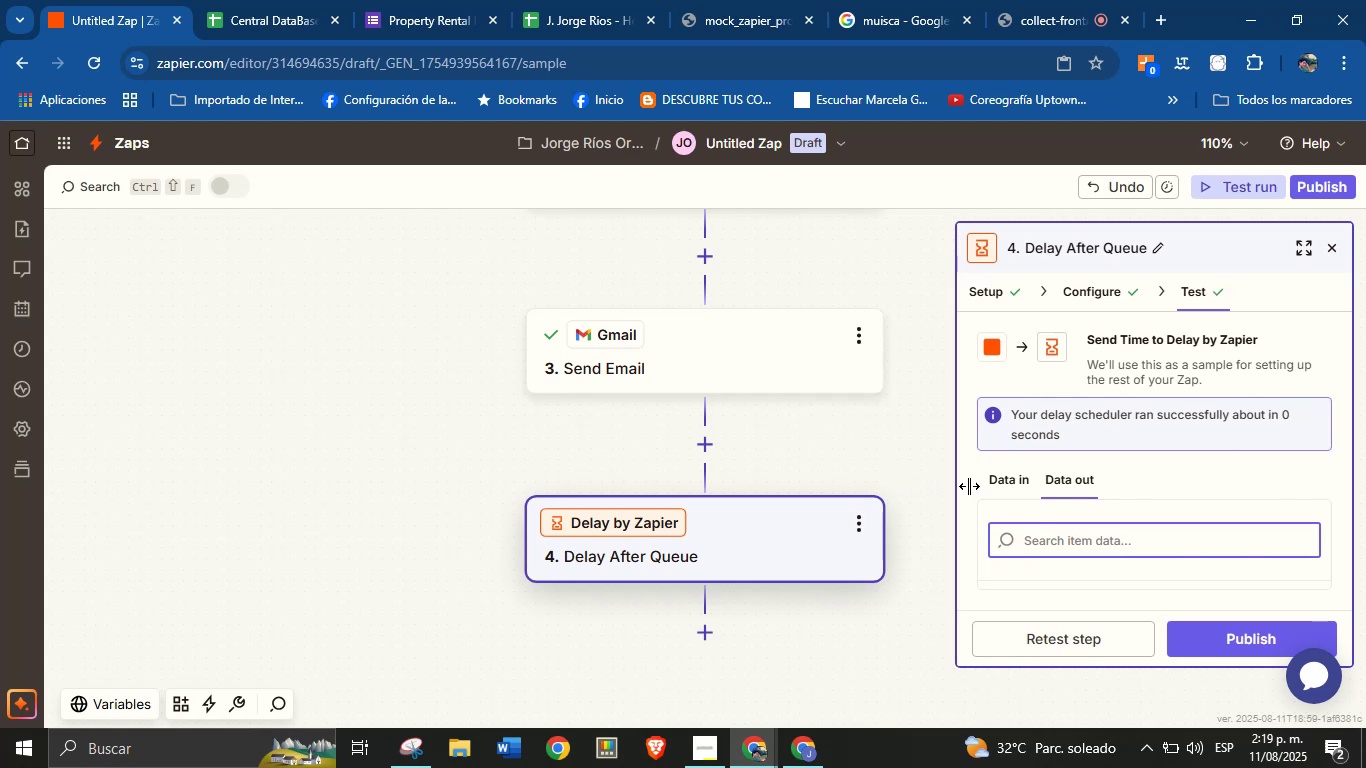 
scroll: coordinate [1154, 577], scroll_direction: none, amount: 0.0
 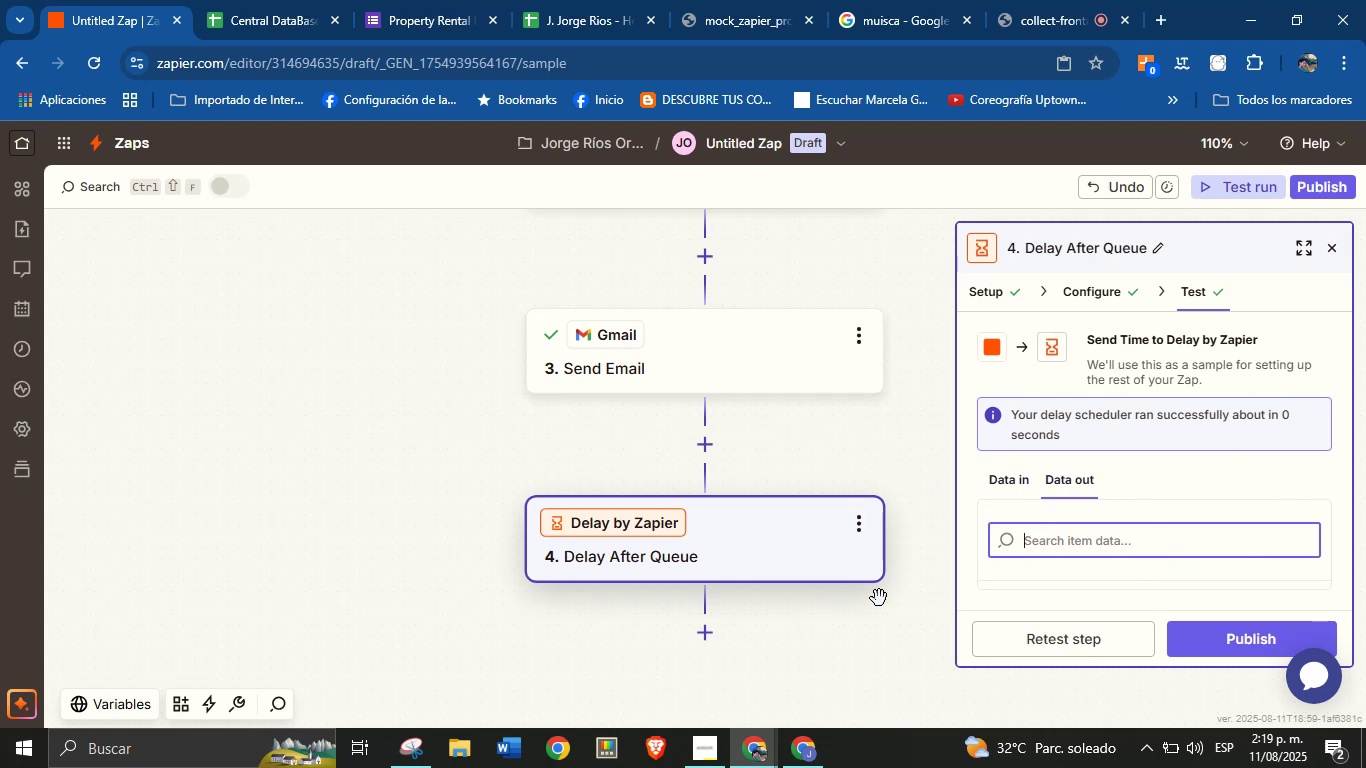 
scroll: coordinate [748, 634], scroll_direction: down, amount: 1.0
 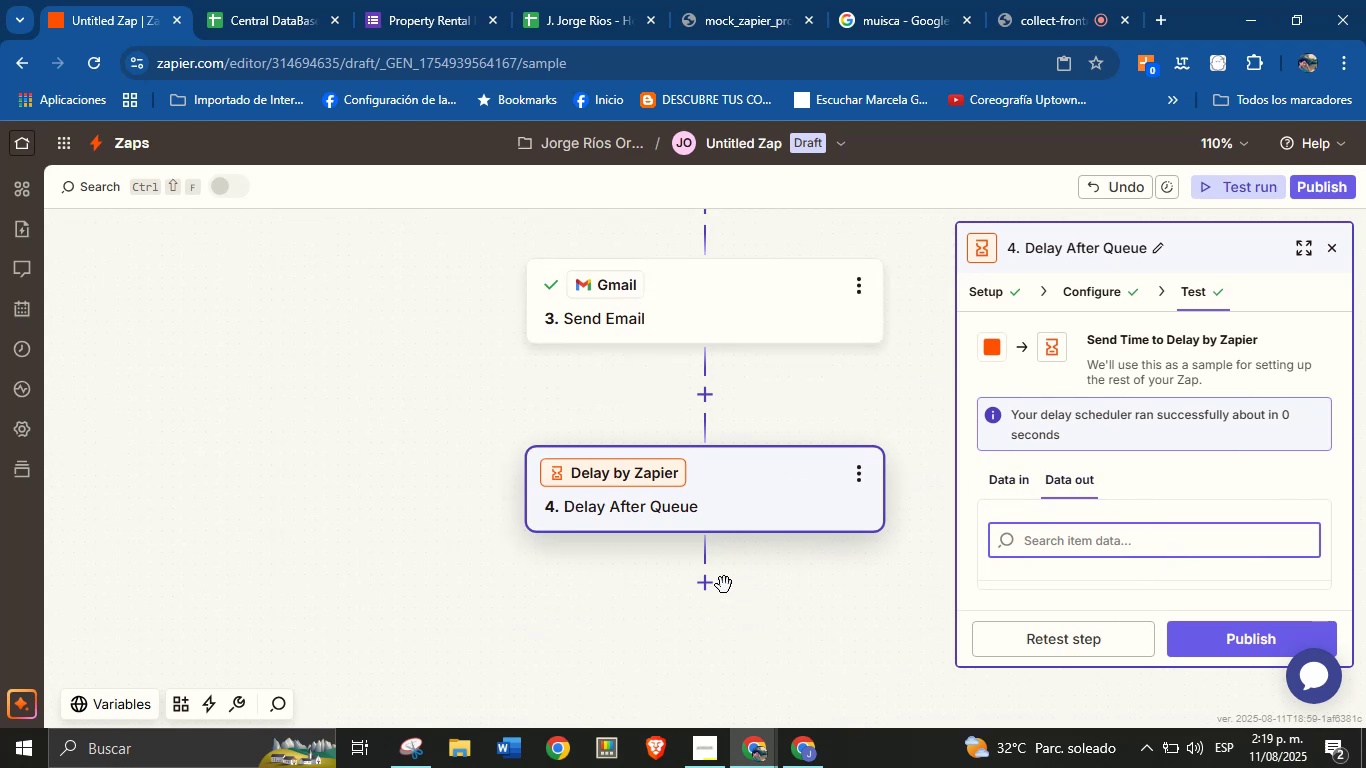 
left_click([707, 582])
 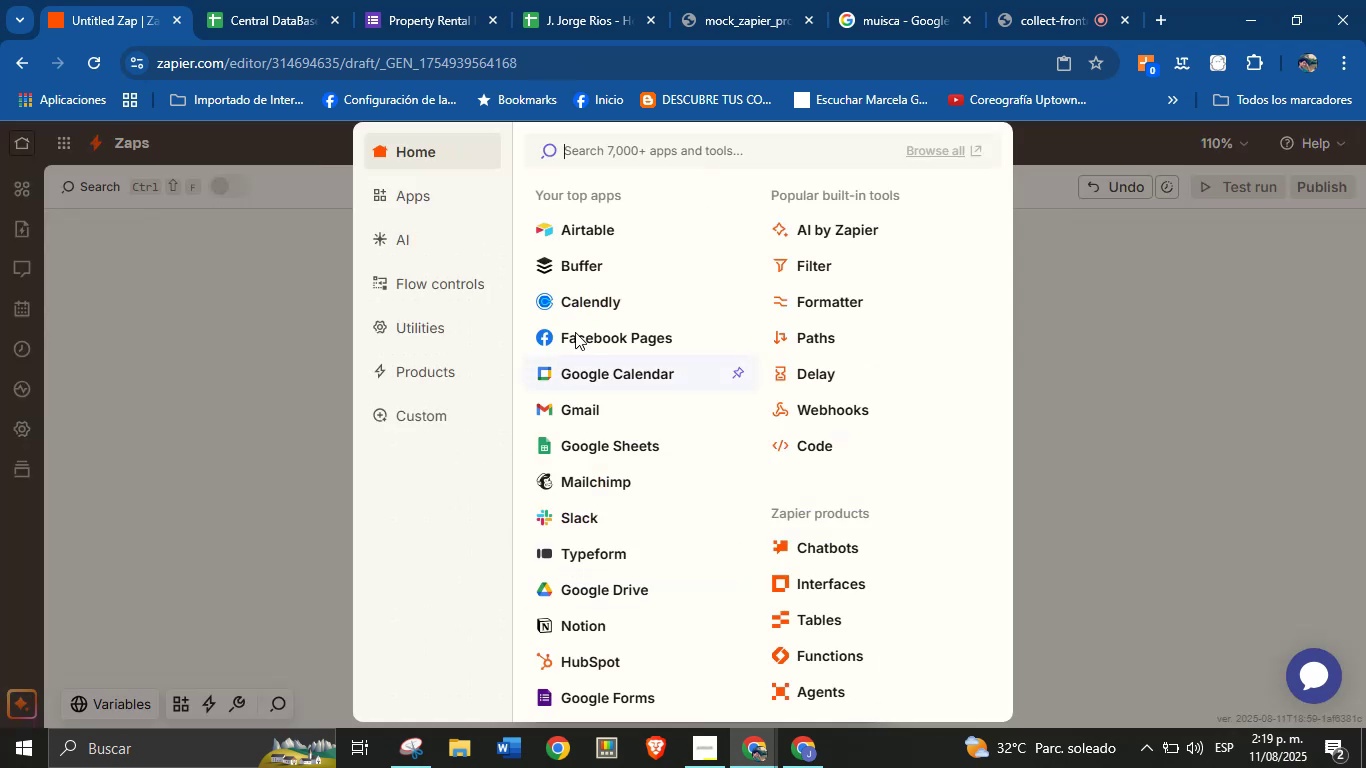 
left_click([573, 408])
 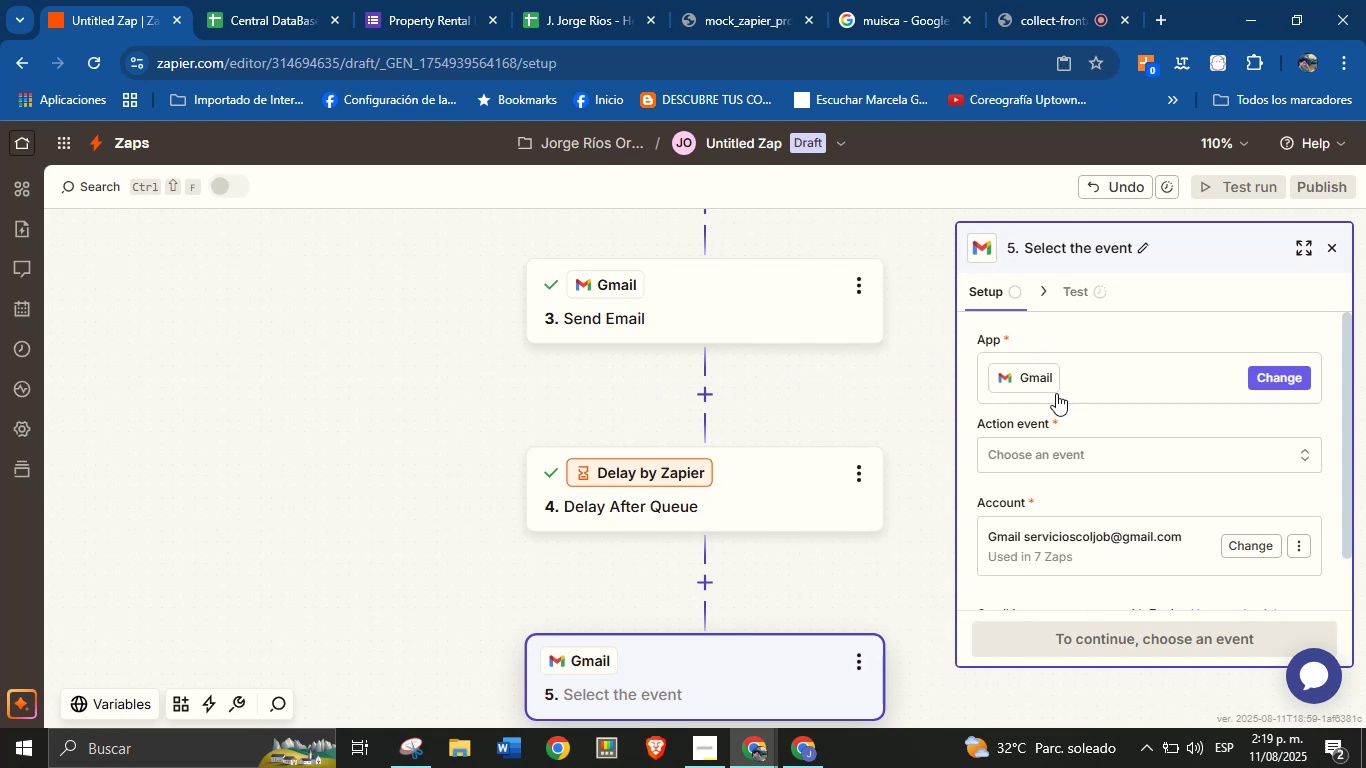 
left_click([1067, 464])
 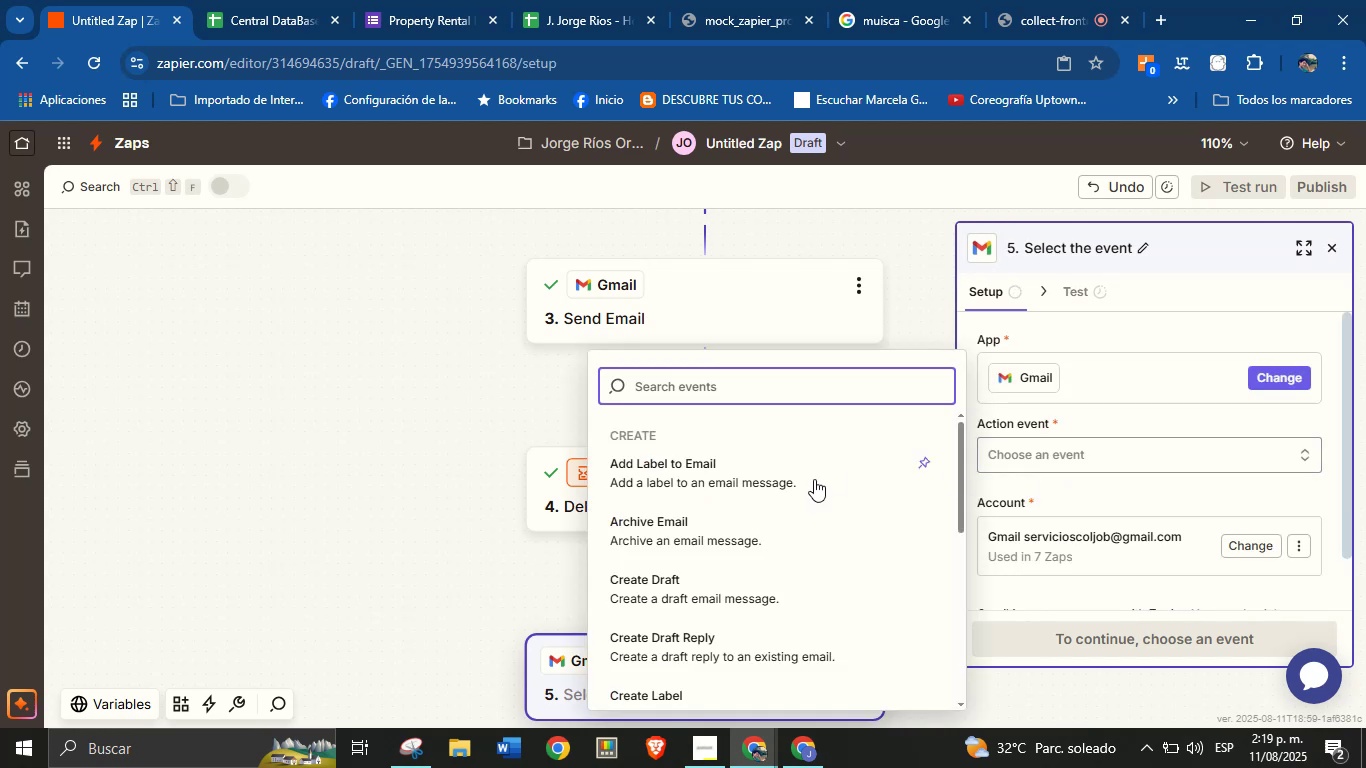 
scroll: coordinate [724, 586], scroll_direction: down, amount: 5.0
 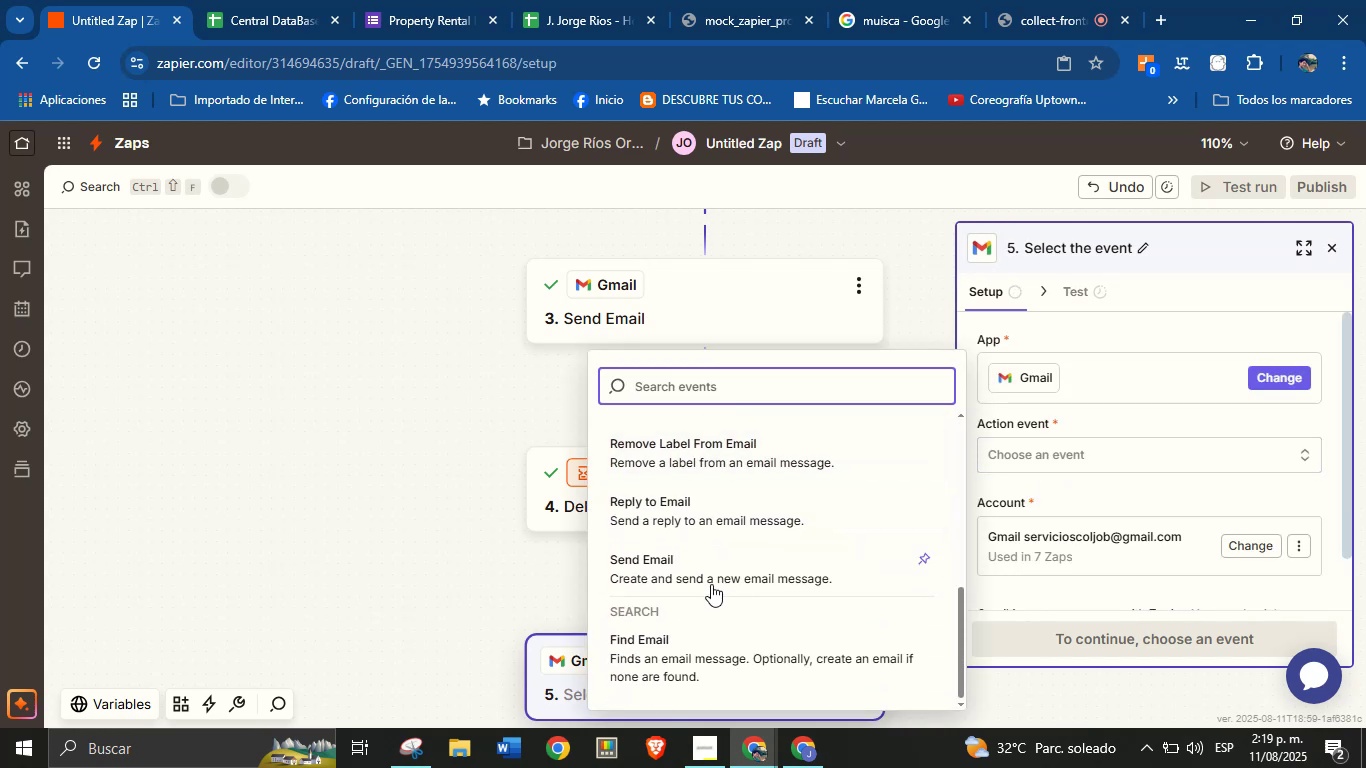 
left_click([711, 572])
 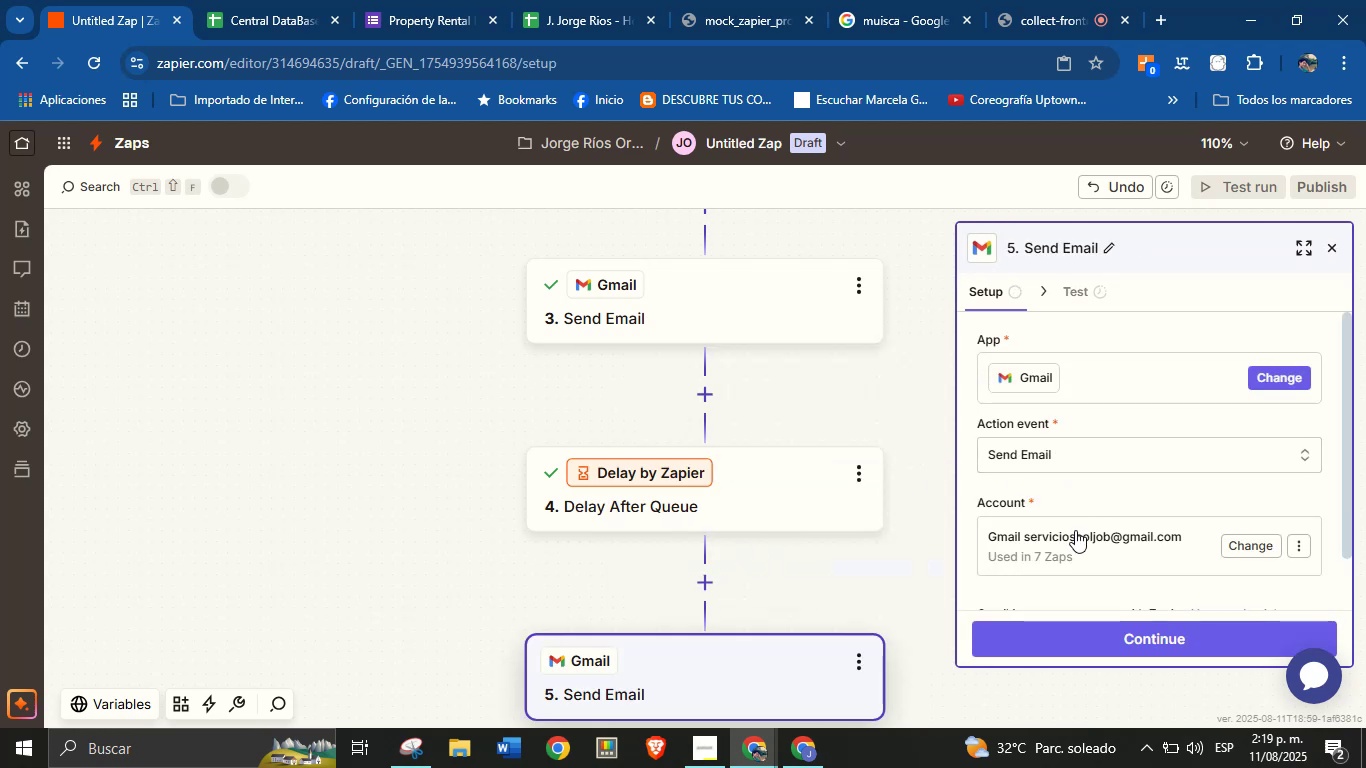 
scroll: coordinate [1126, 513], scroll_direction: none, amount: 0.0
 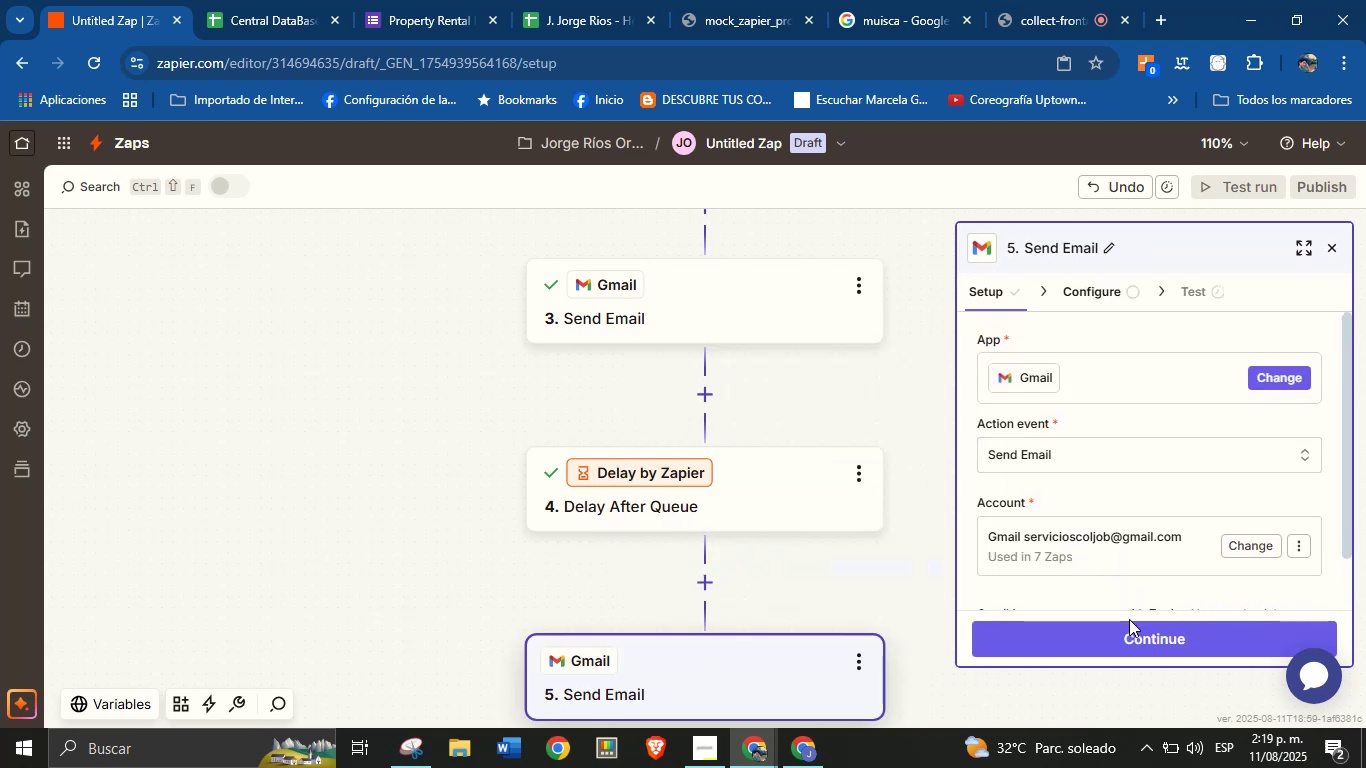 
left_click([1127, 643])
 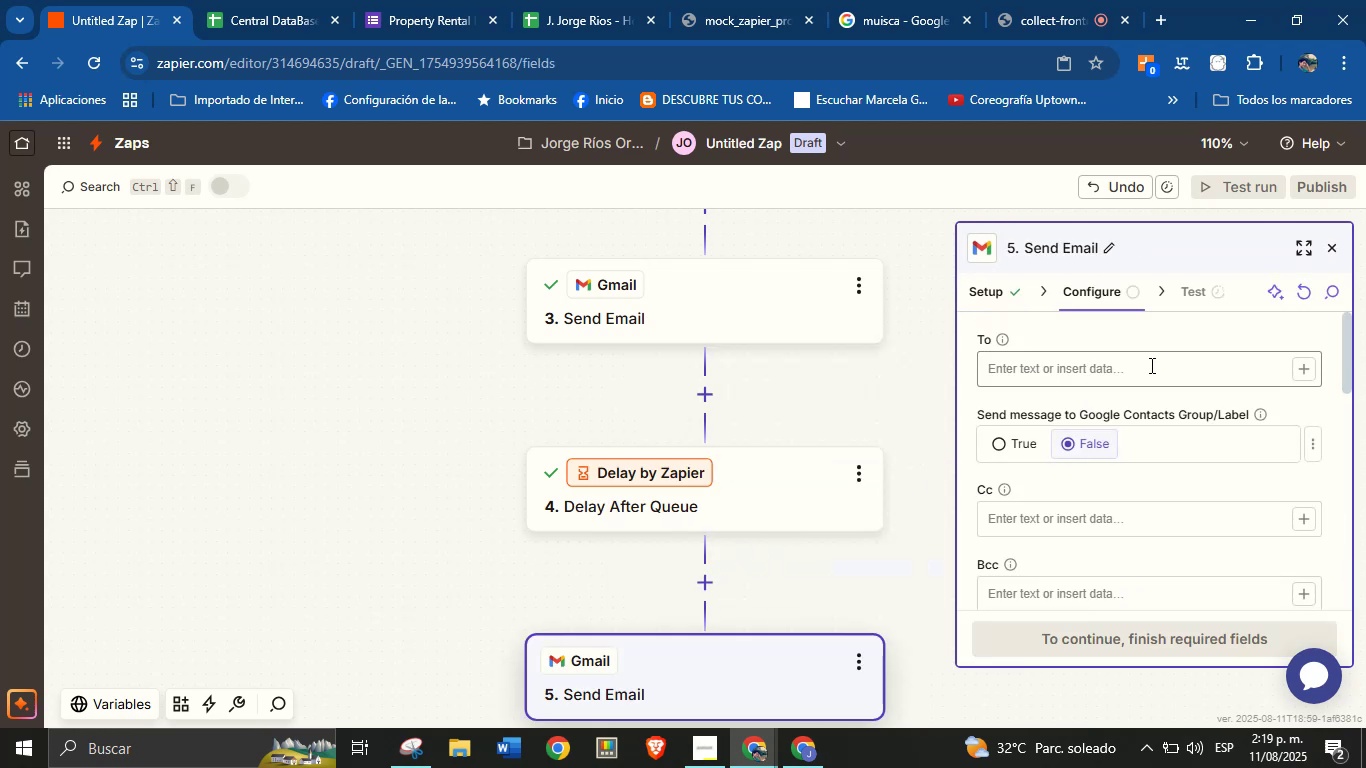 
left_click([1310, 365])
 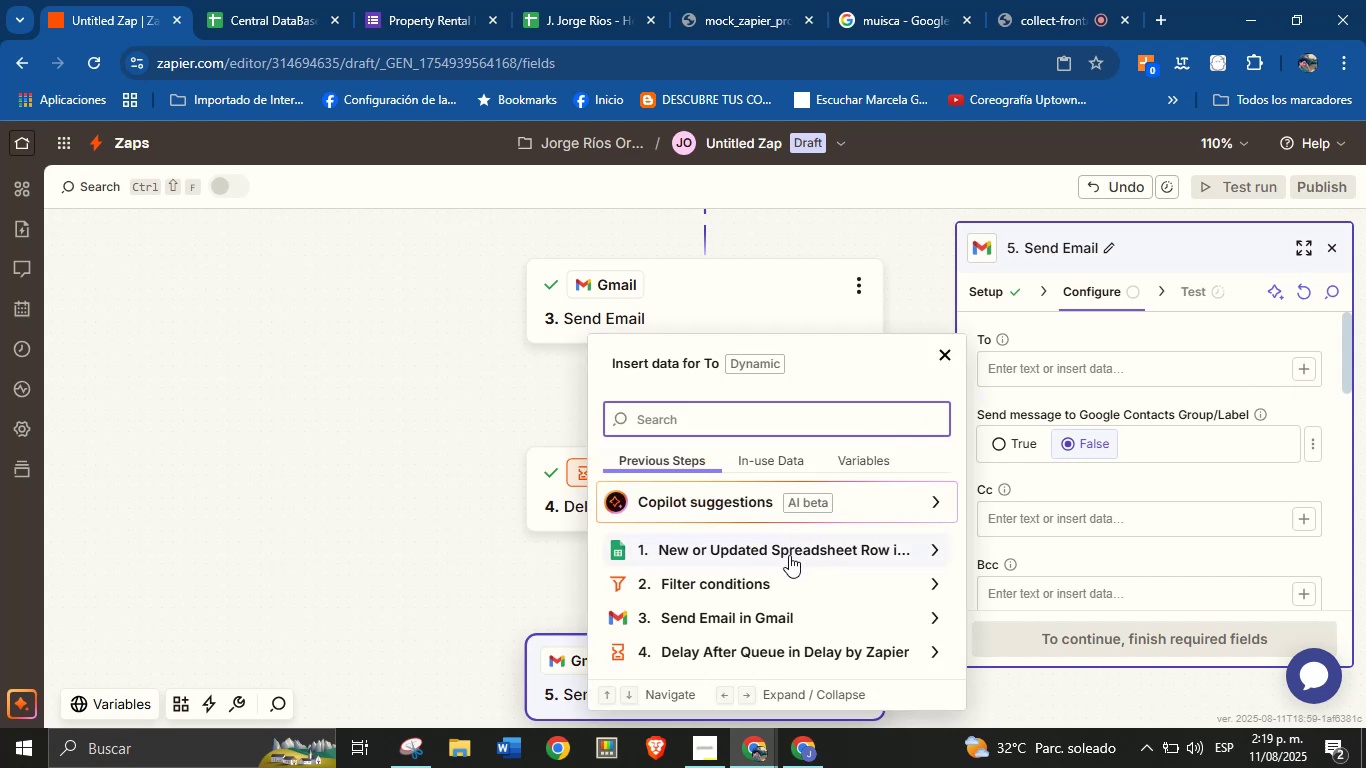 
left_click([794, 548])
 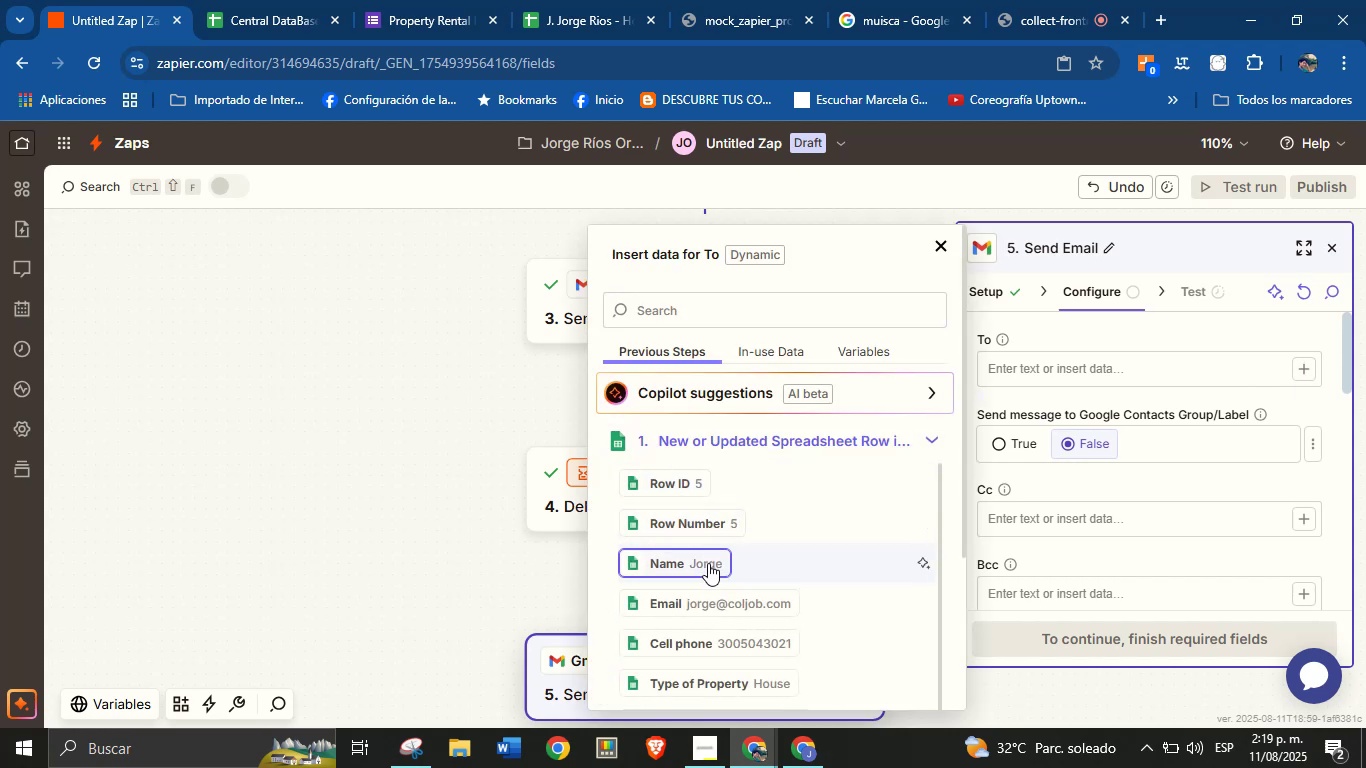 
left_click([713, 606])
 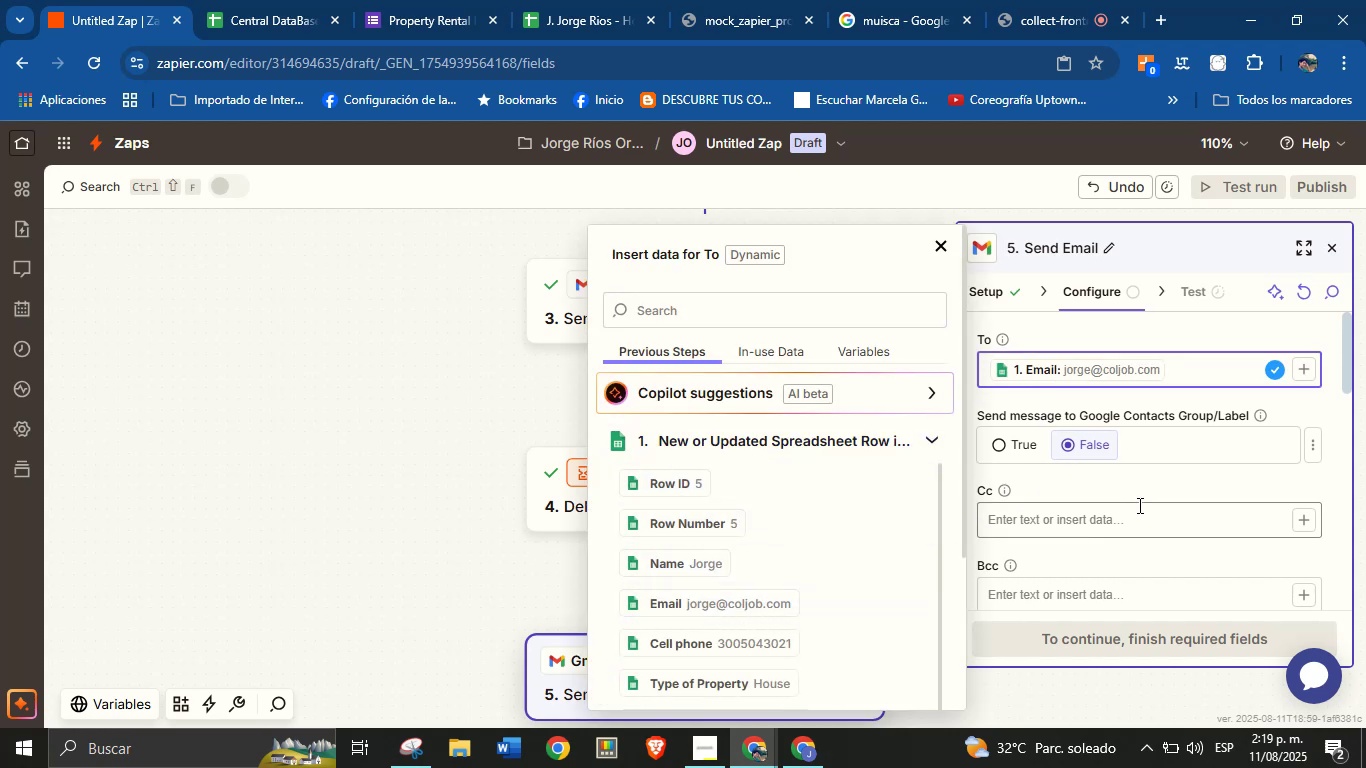 
left_click([1142, 499])
 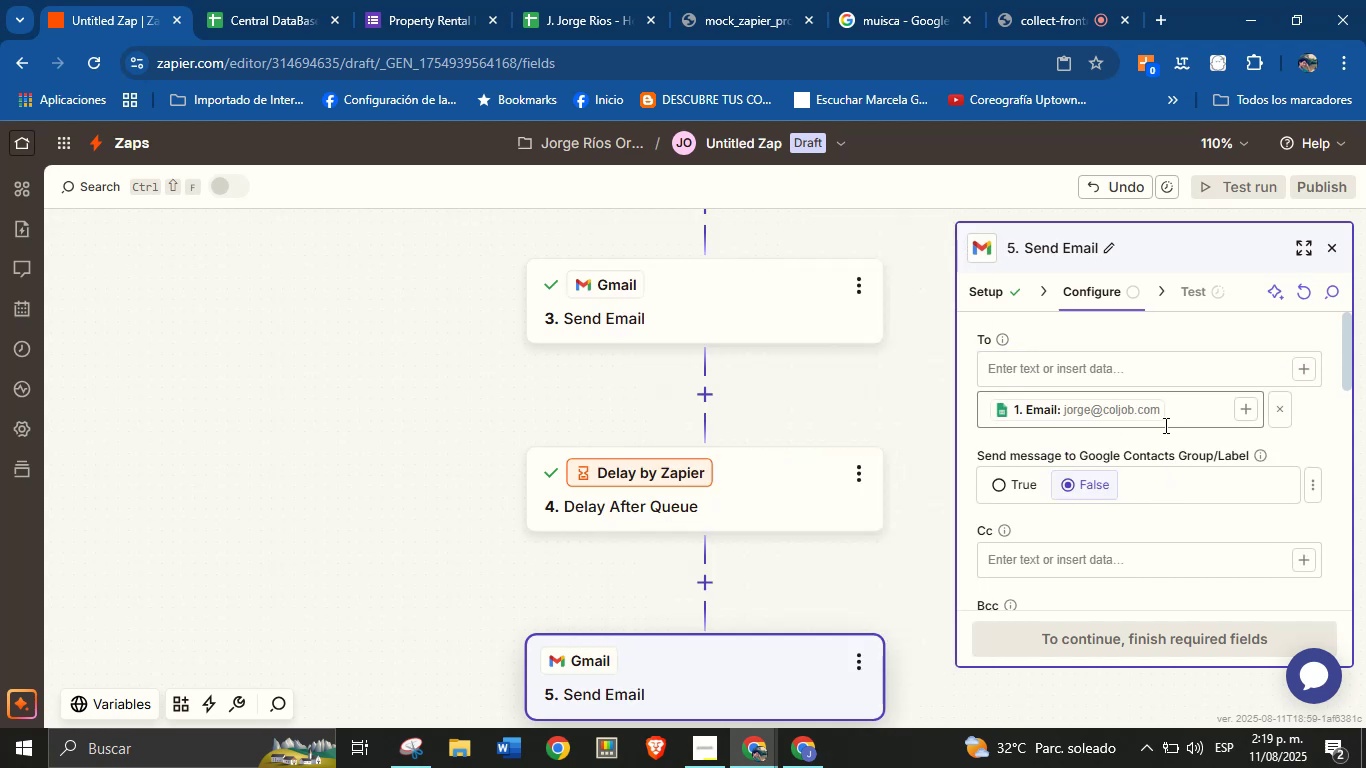 
scroll: coordinate [1166, 468], scroll_direction: down, amount: 2.0
 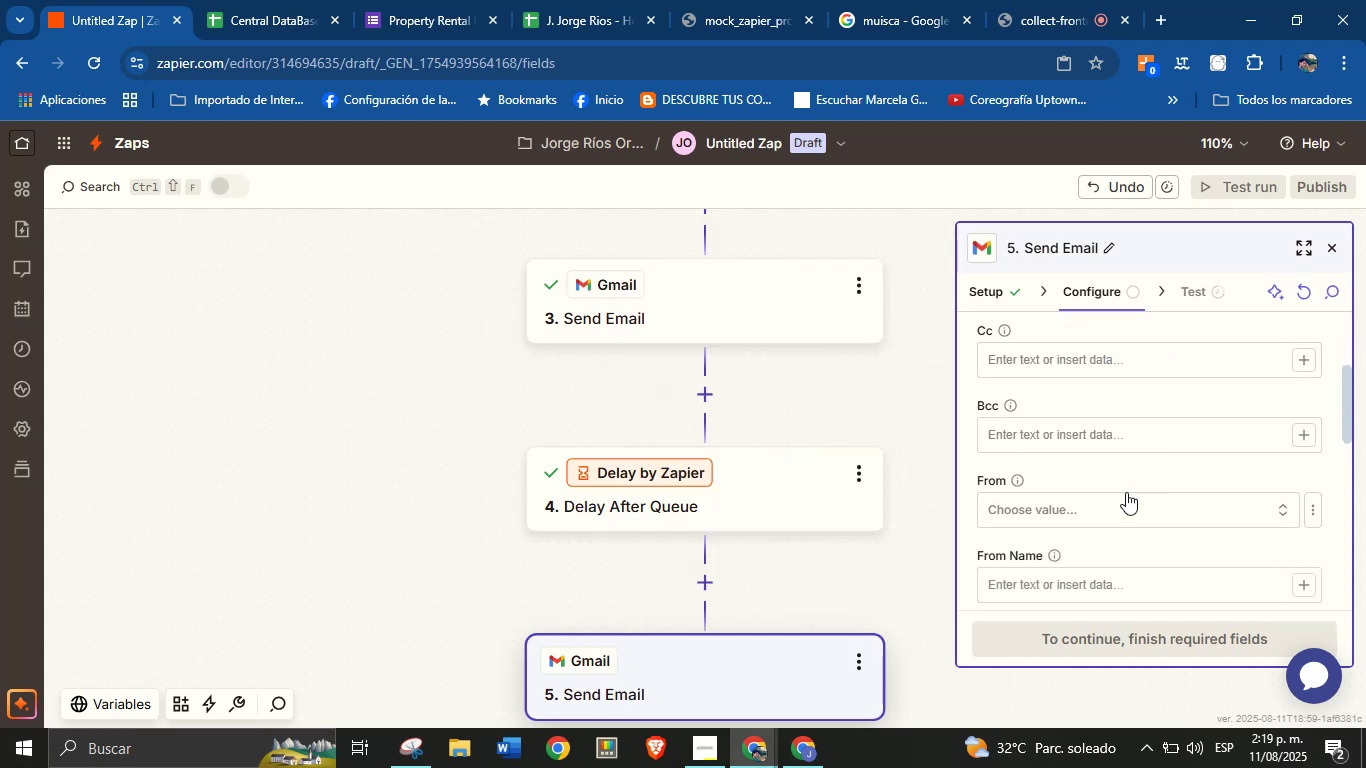 
left_click([1116, 502])
 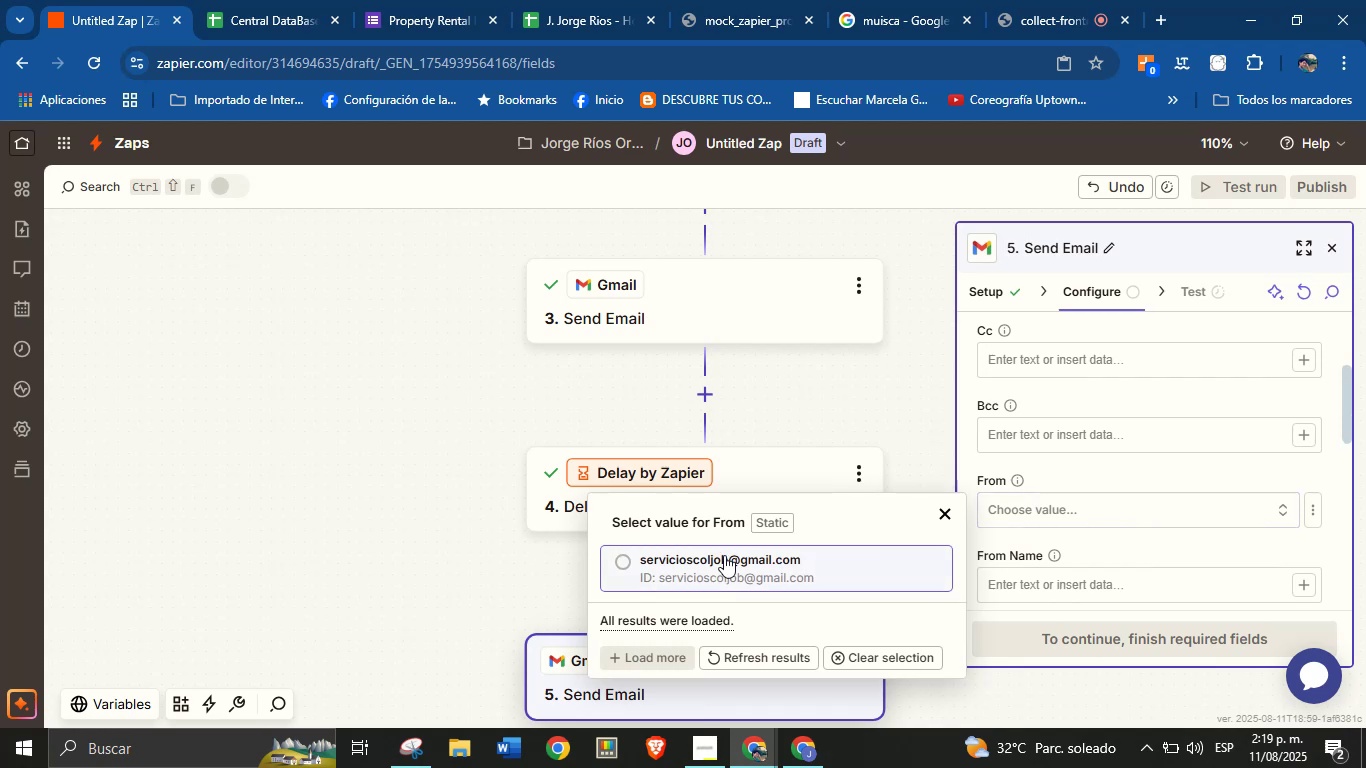 
left_click([726, 572])
 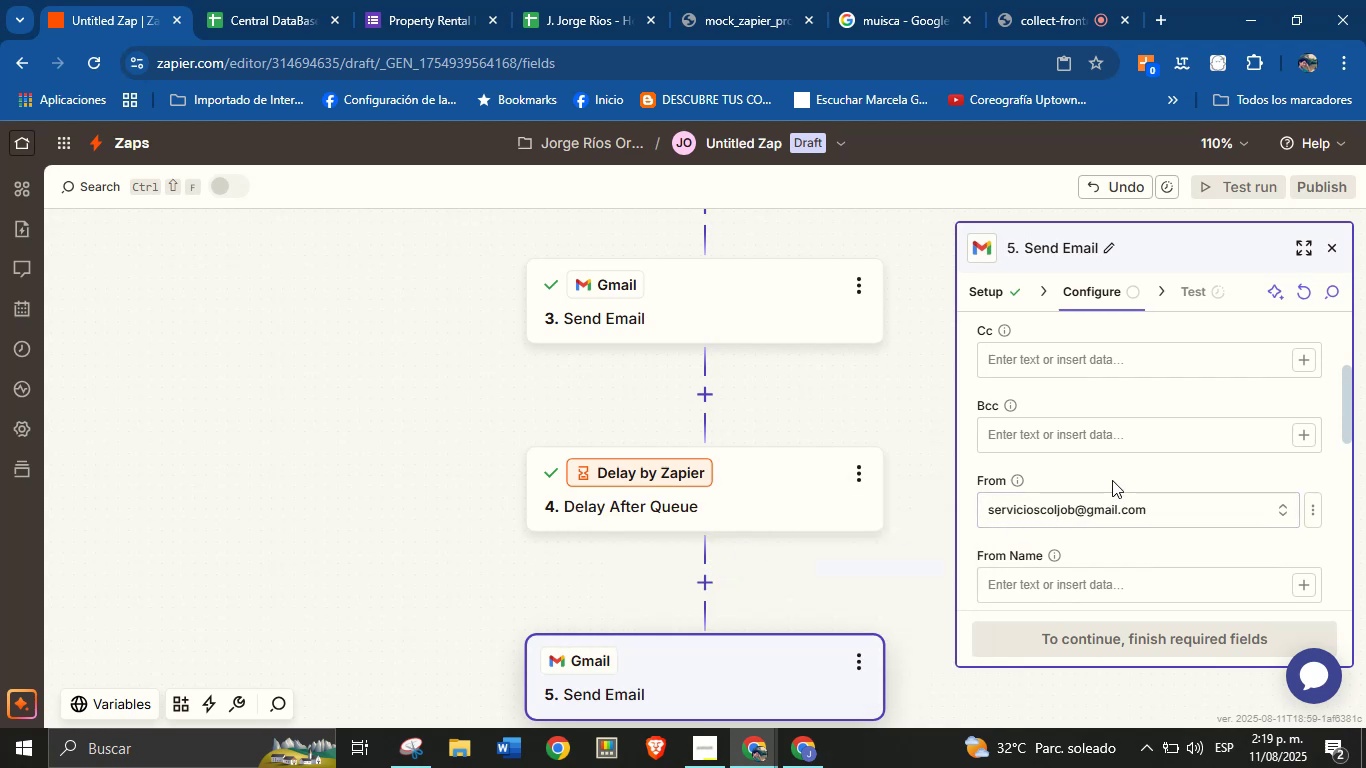 
left_click([1112, 476])
 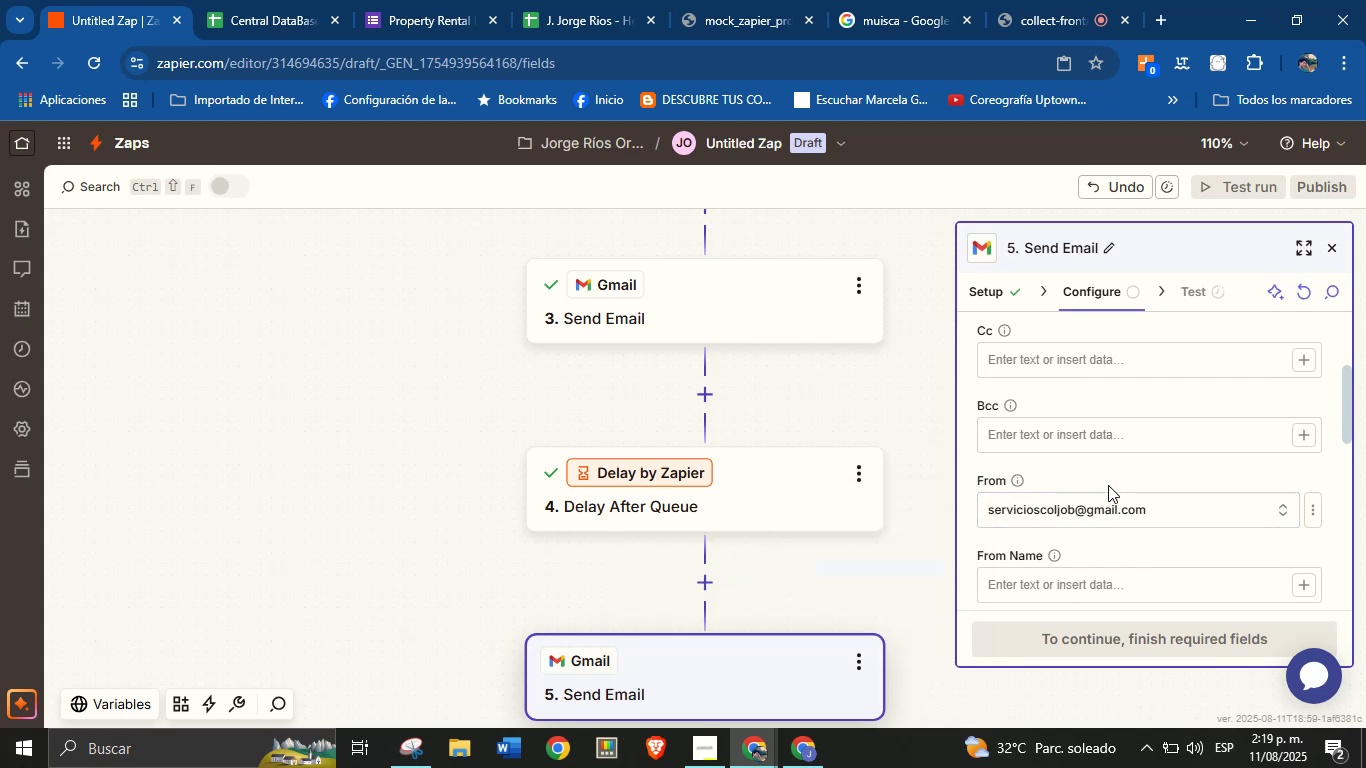 
wait(5.54)
 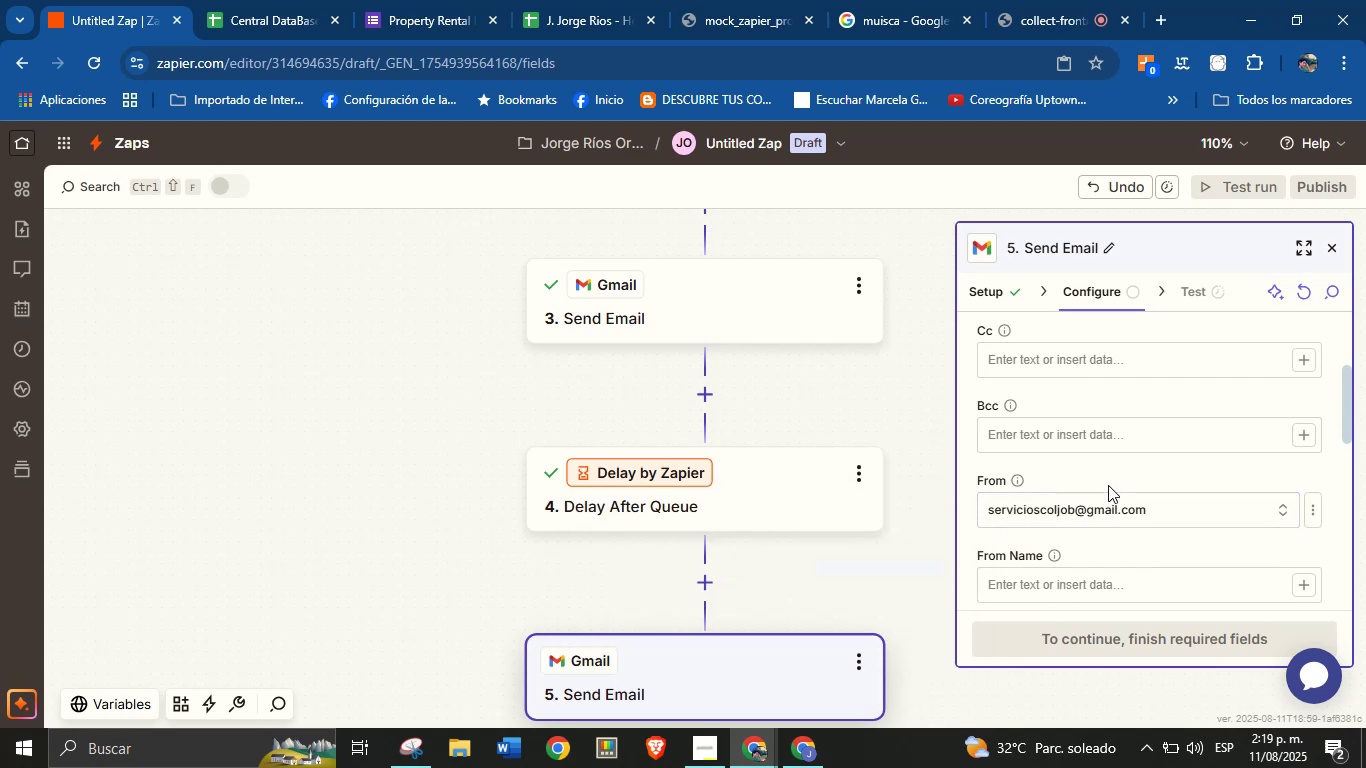 
scroll: coordinate [1122, 467], scroll_direction: up, amount: 4.0
 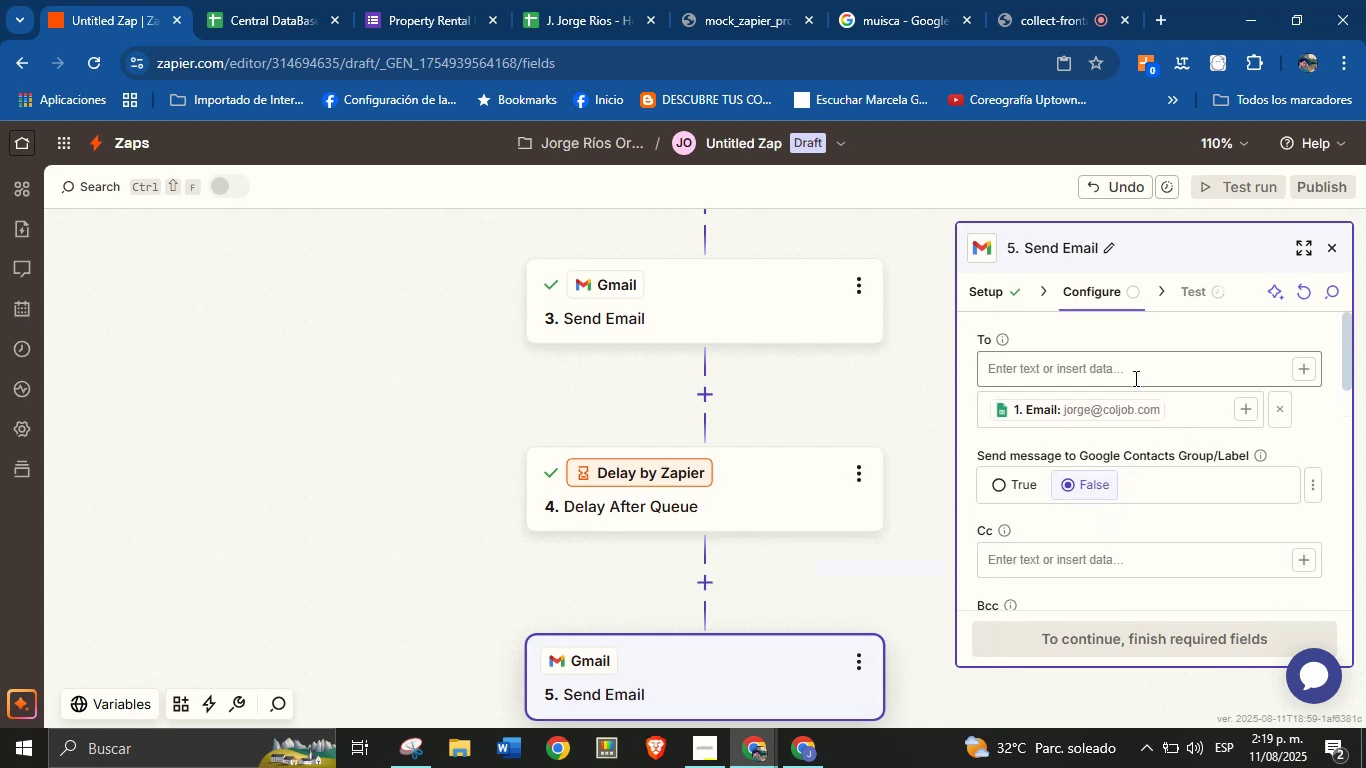 
scroll: coordinate [1156, 479], scroll_direction: down, amount: 4.0
 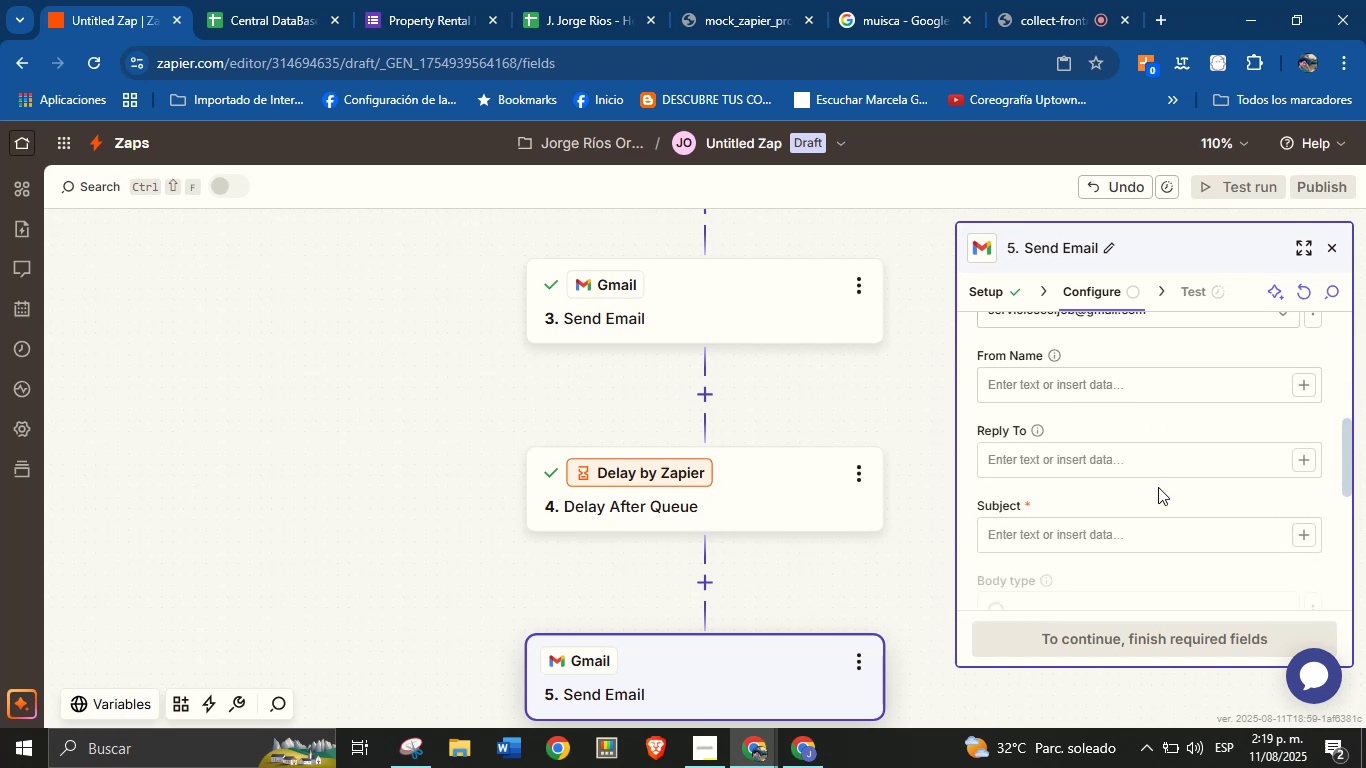 
scroll: coordinate [1100, 475], scroll_direction: up, amount: 3.0
 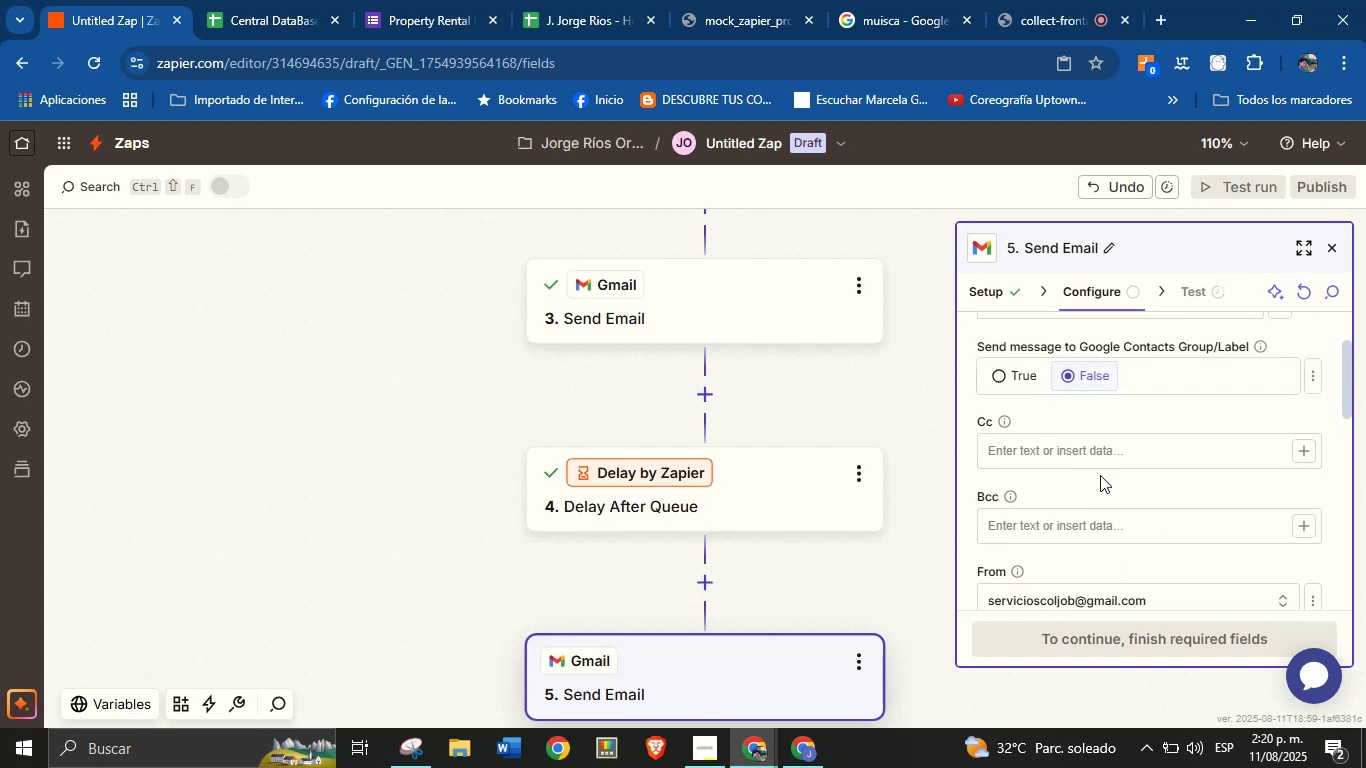 
scroll: coordinate [1100, 475], scroll_direction: down, amount: 1.0
 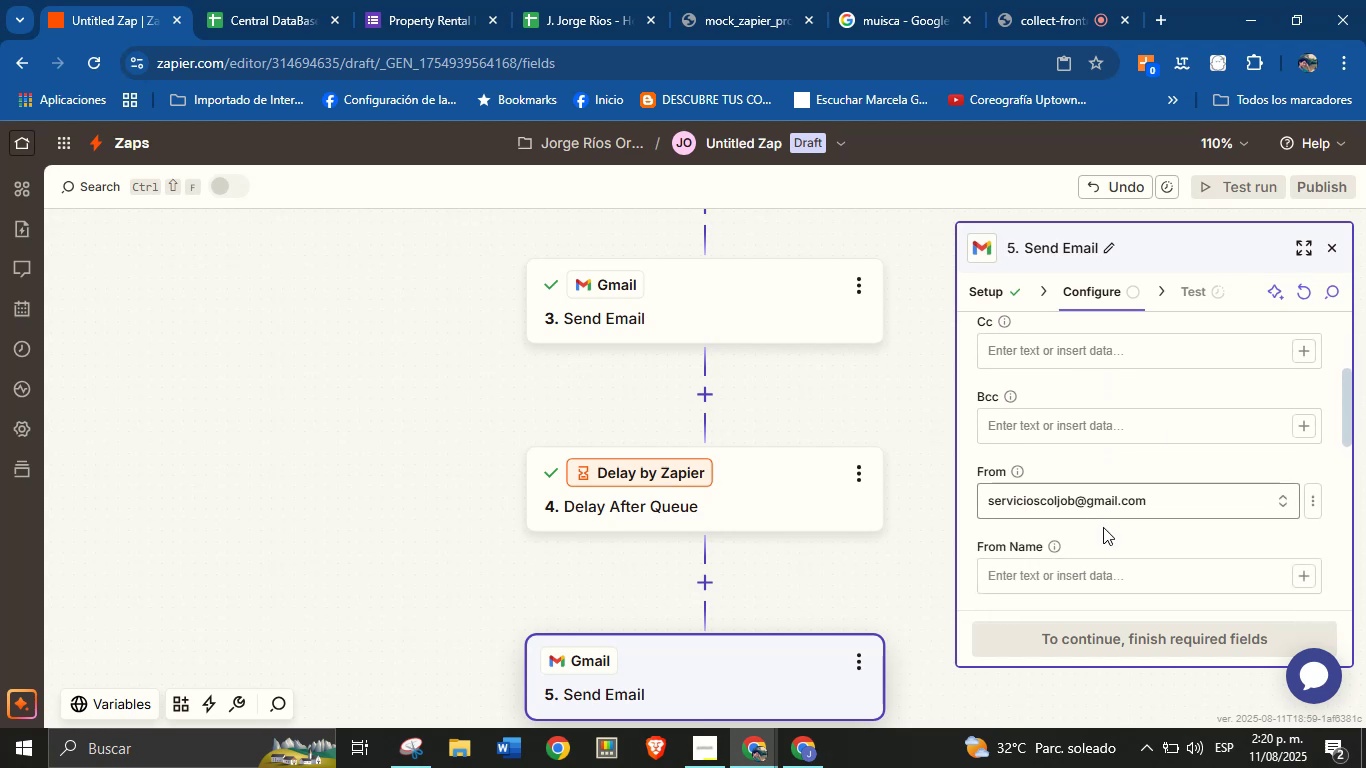 
scroll: coordinate [1103, 538], scroll_direction: up, amount: 2.0
 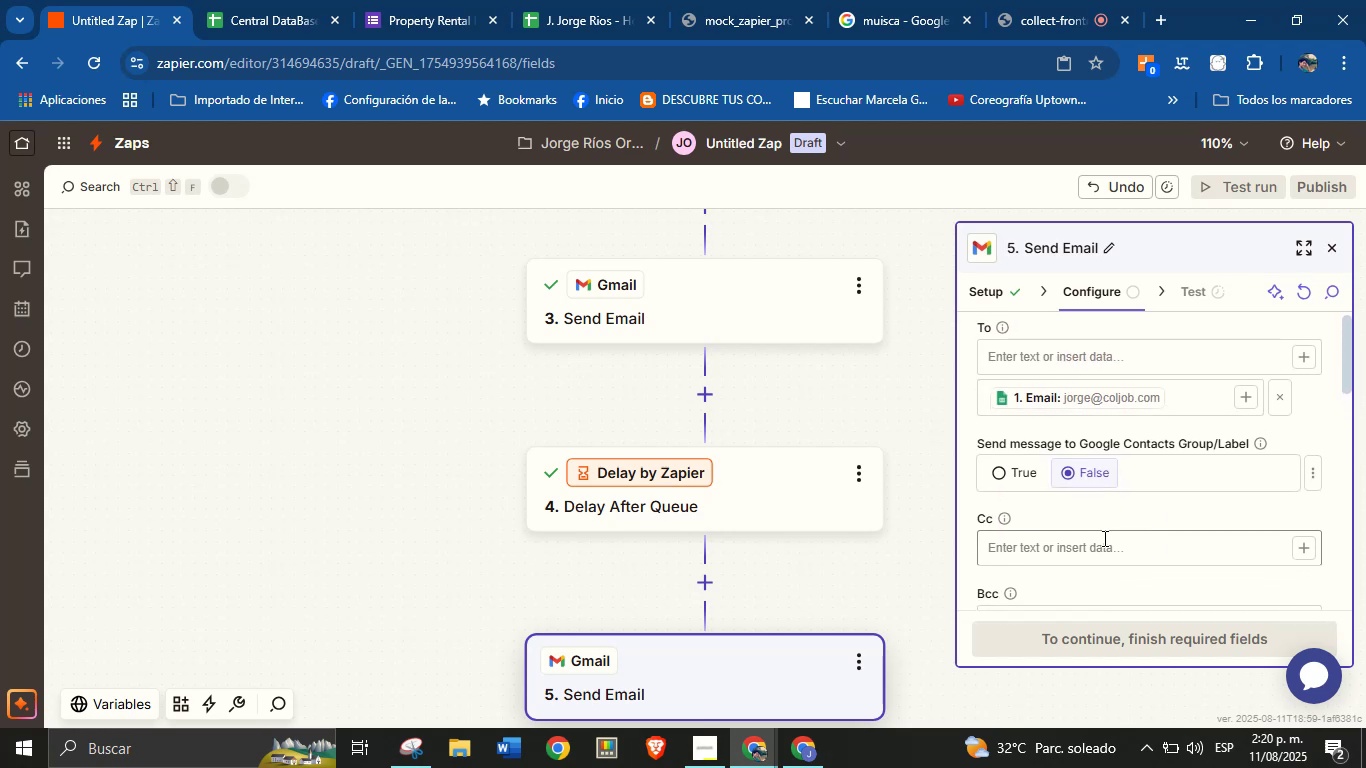 
scroll: coordinate [1103, 536], scroll_direction: down, amount: 1.0
 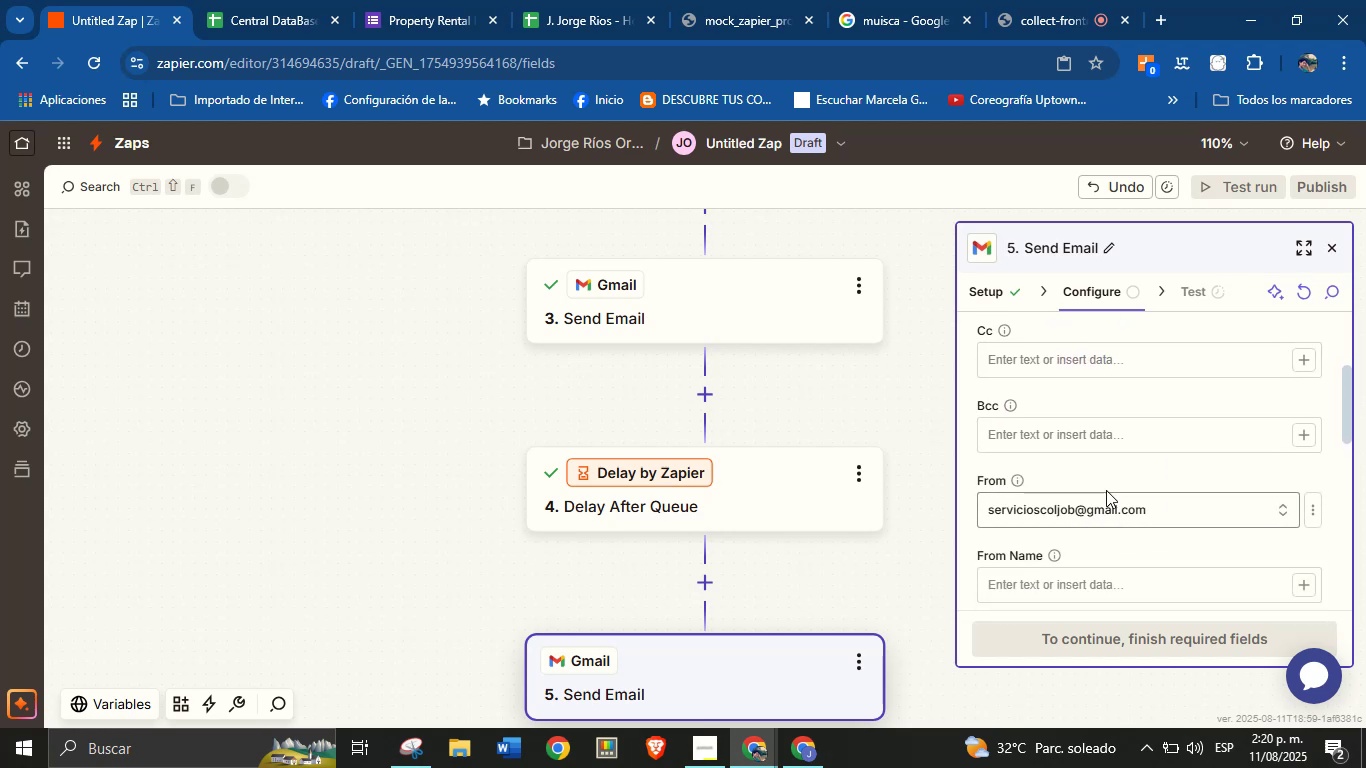 
scroll: coordinate [1110, 486], scroll_direction: up, amount: 1.0
 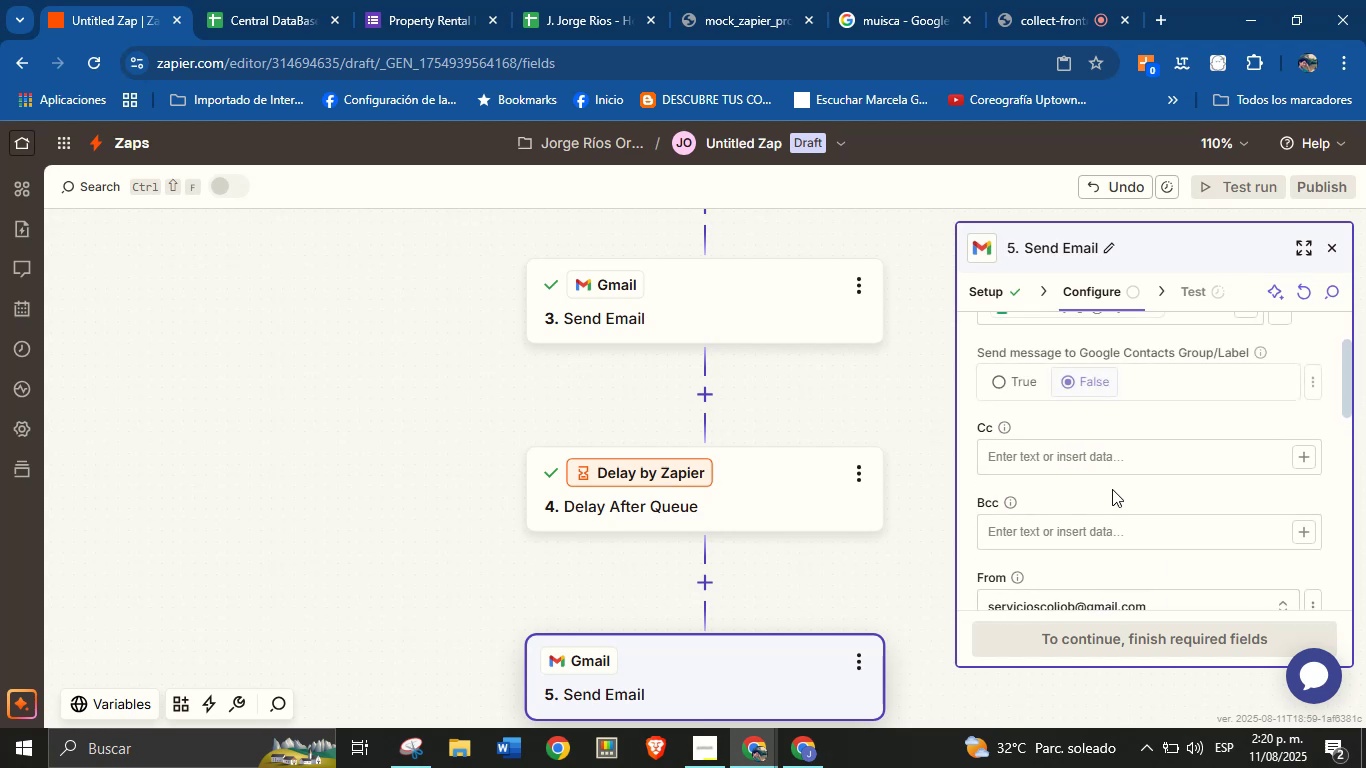 
scroll: coordinate [1120, 467], scroll_direction: down, amount: 4.0
 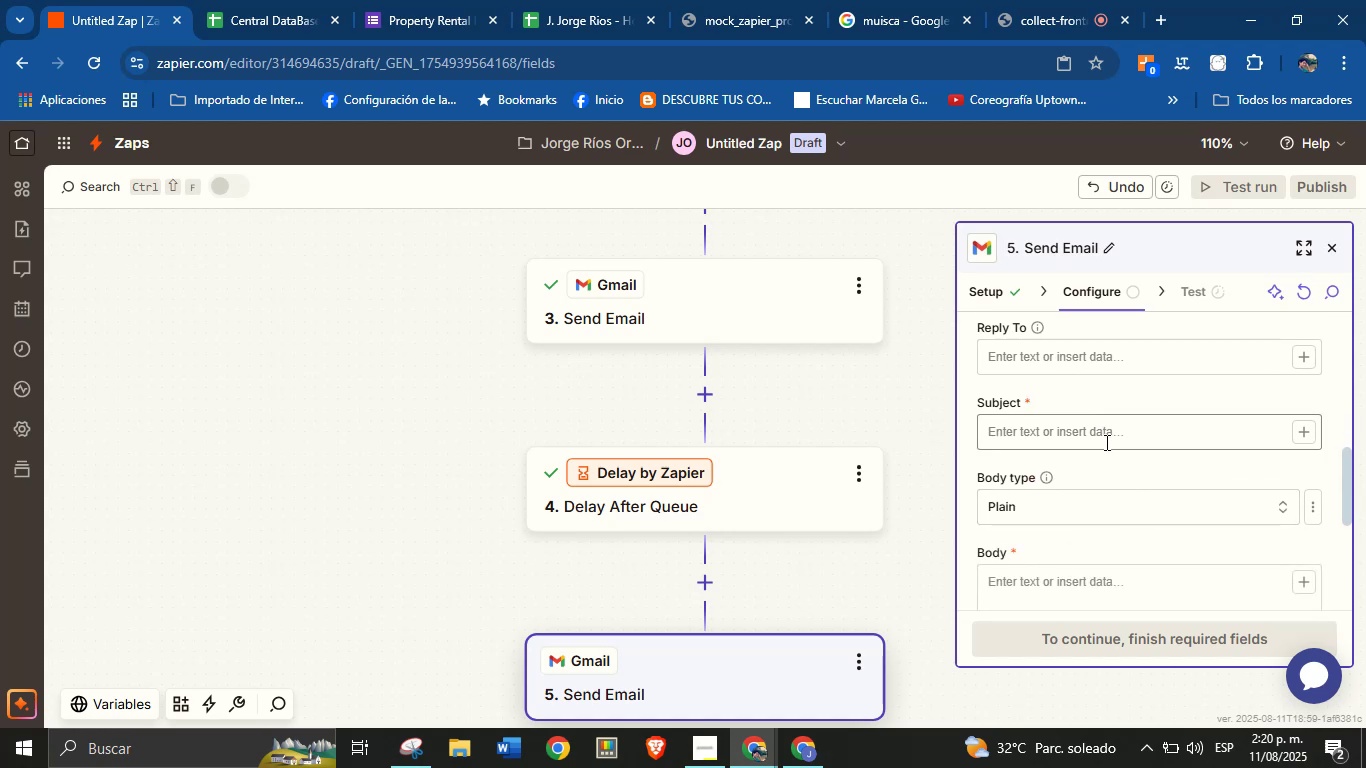 
left_click([1125, 435])
 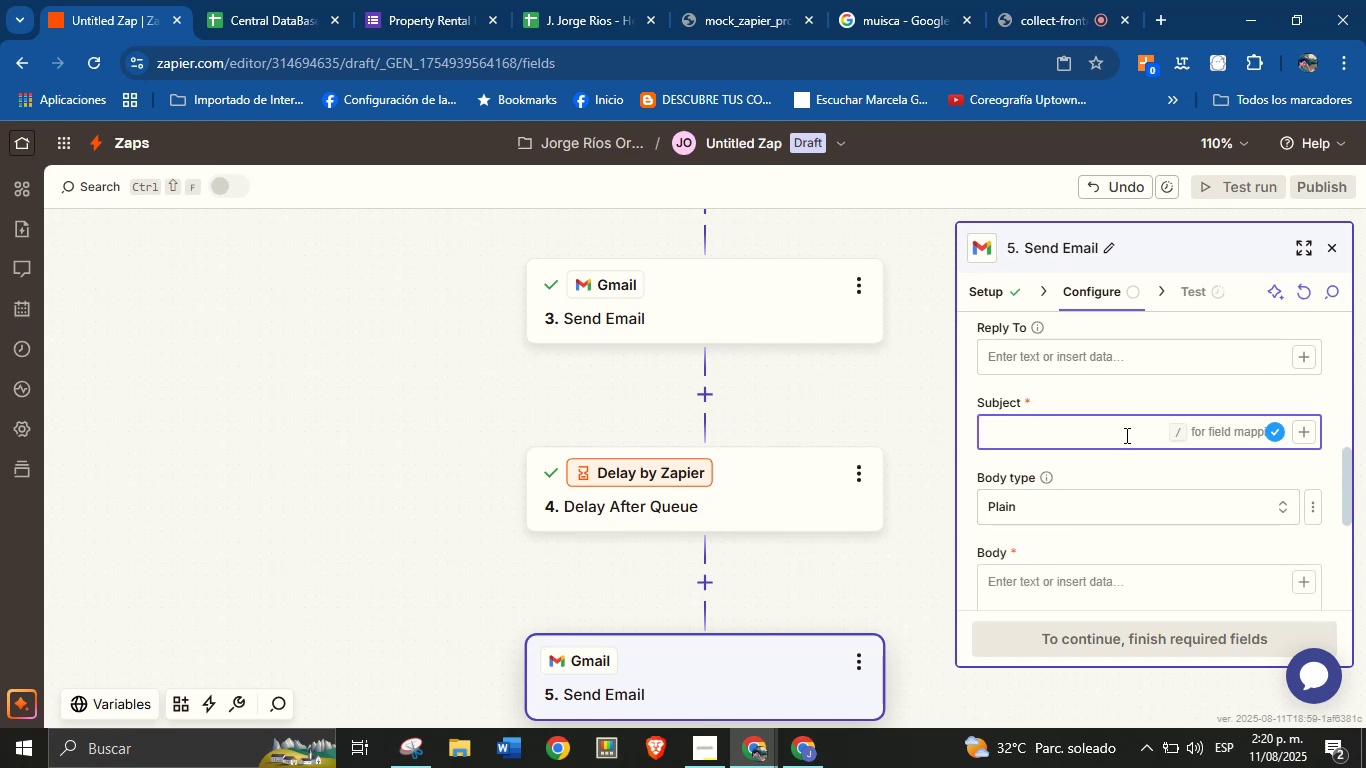 
hold_key(key=MetaLeft, duration=0.6)
 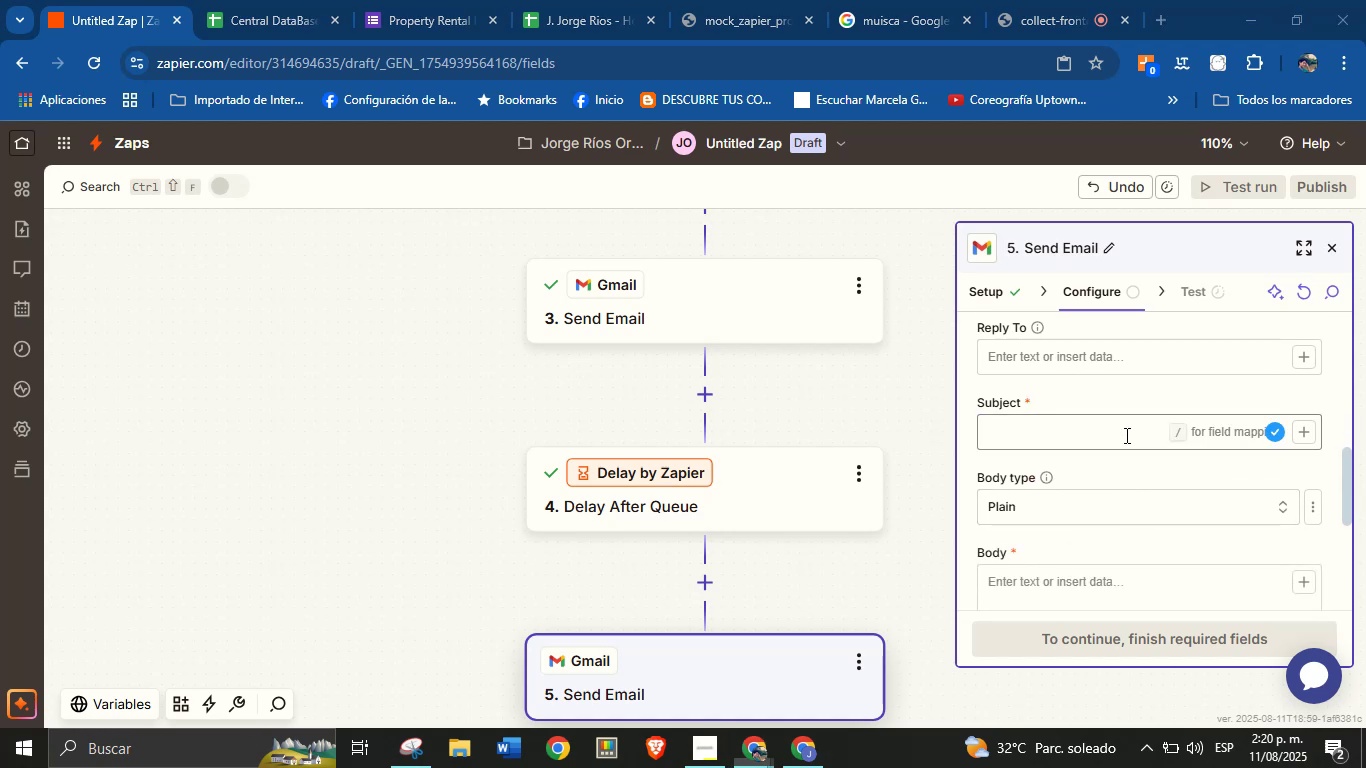 
hold_key(key=ControlLeft, duration=0.46)
 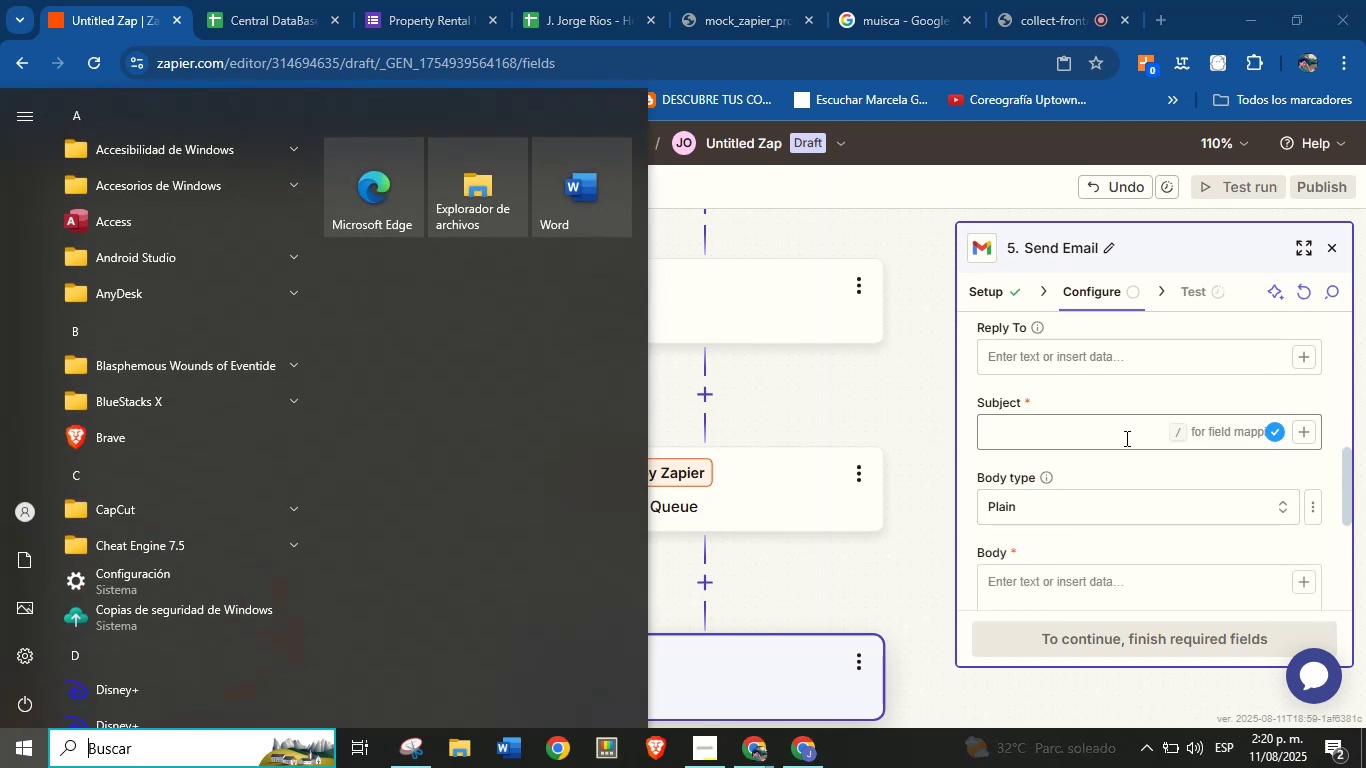 
left_click([1125, 438])
 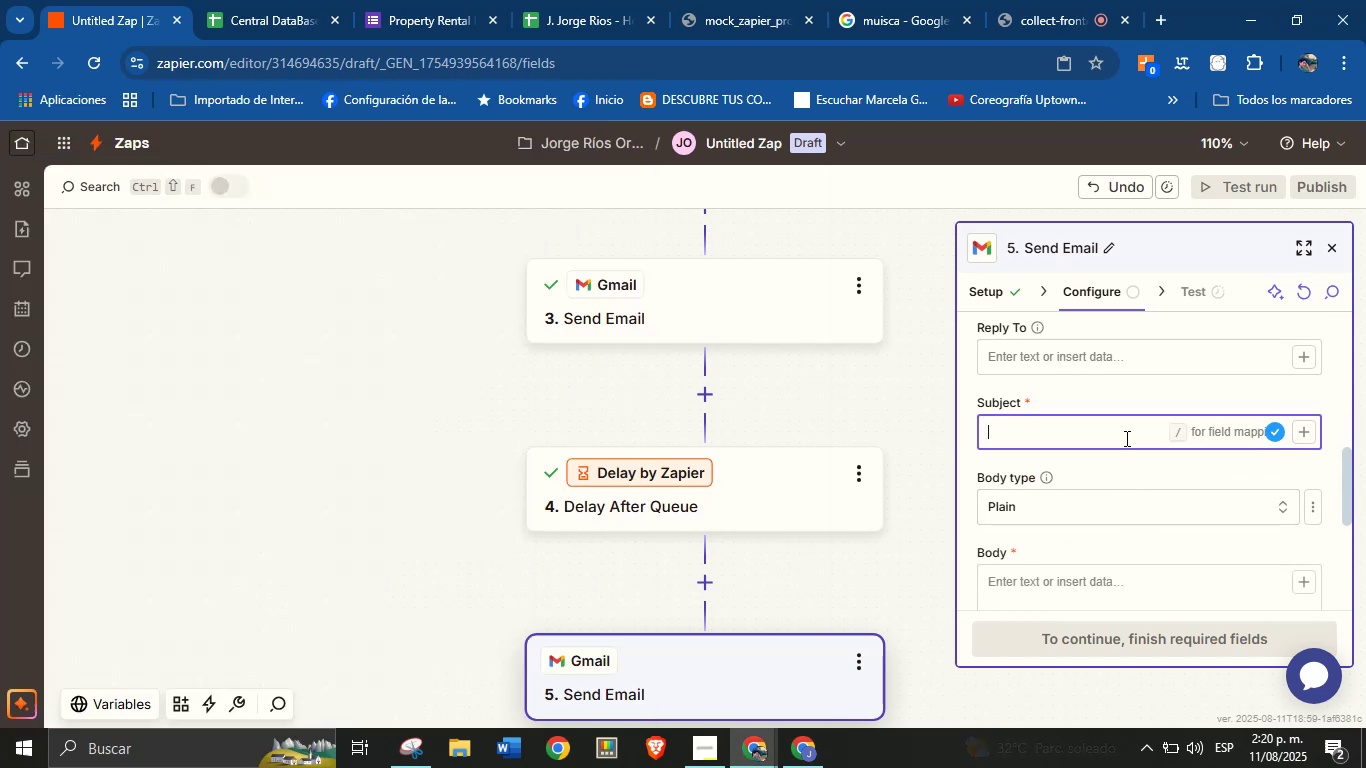 
key(Control+V)
 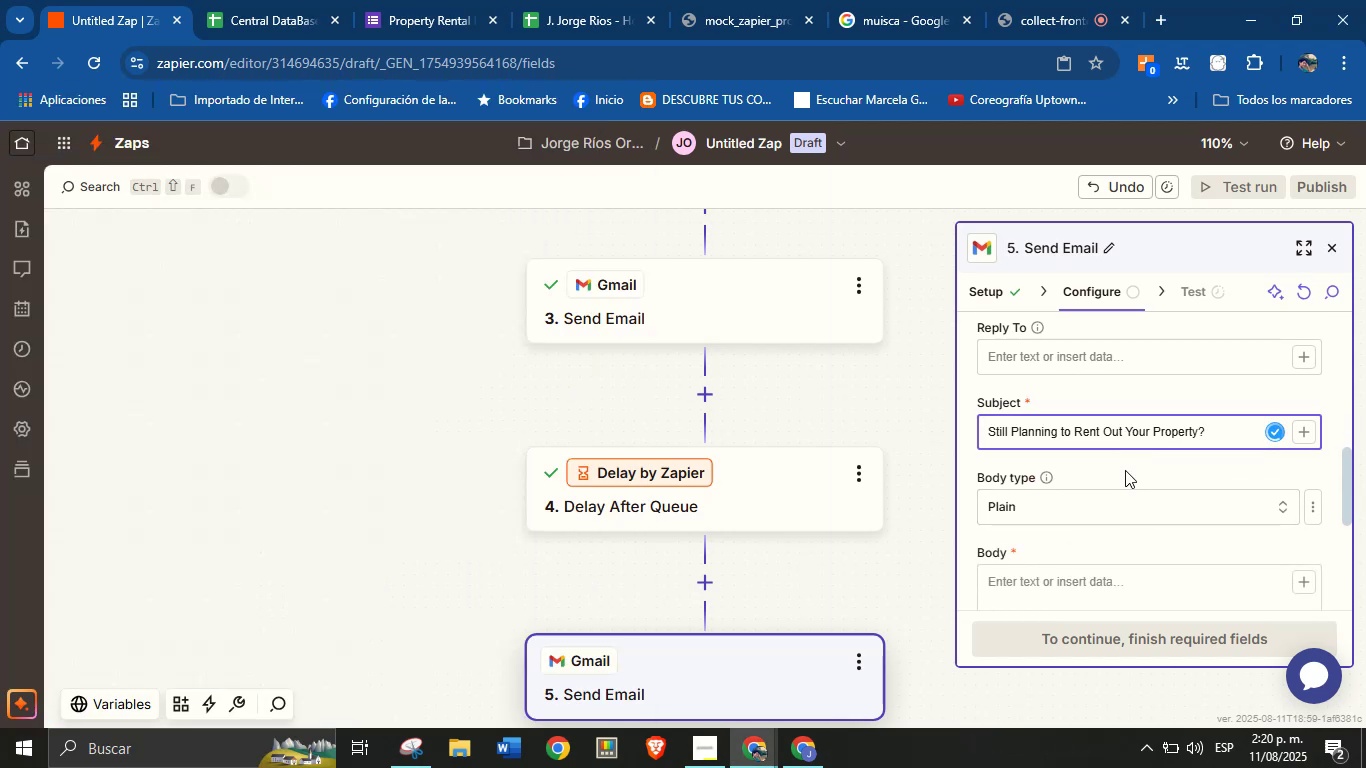 
left_click([1125, 468])
 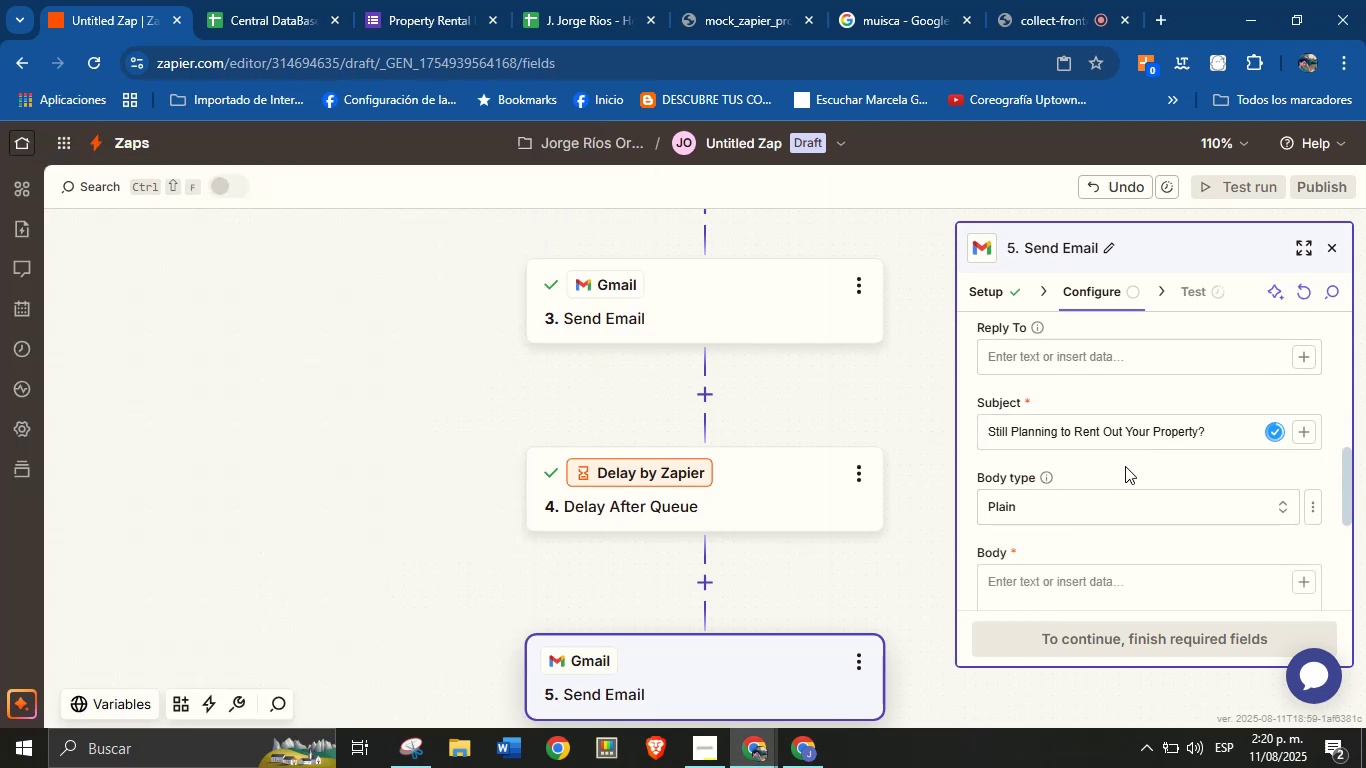 
scroll: coordinate [1125, 466], scroll_direction: down, amount: 2.0
 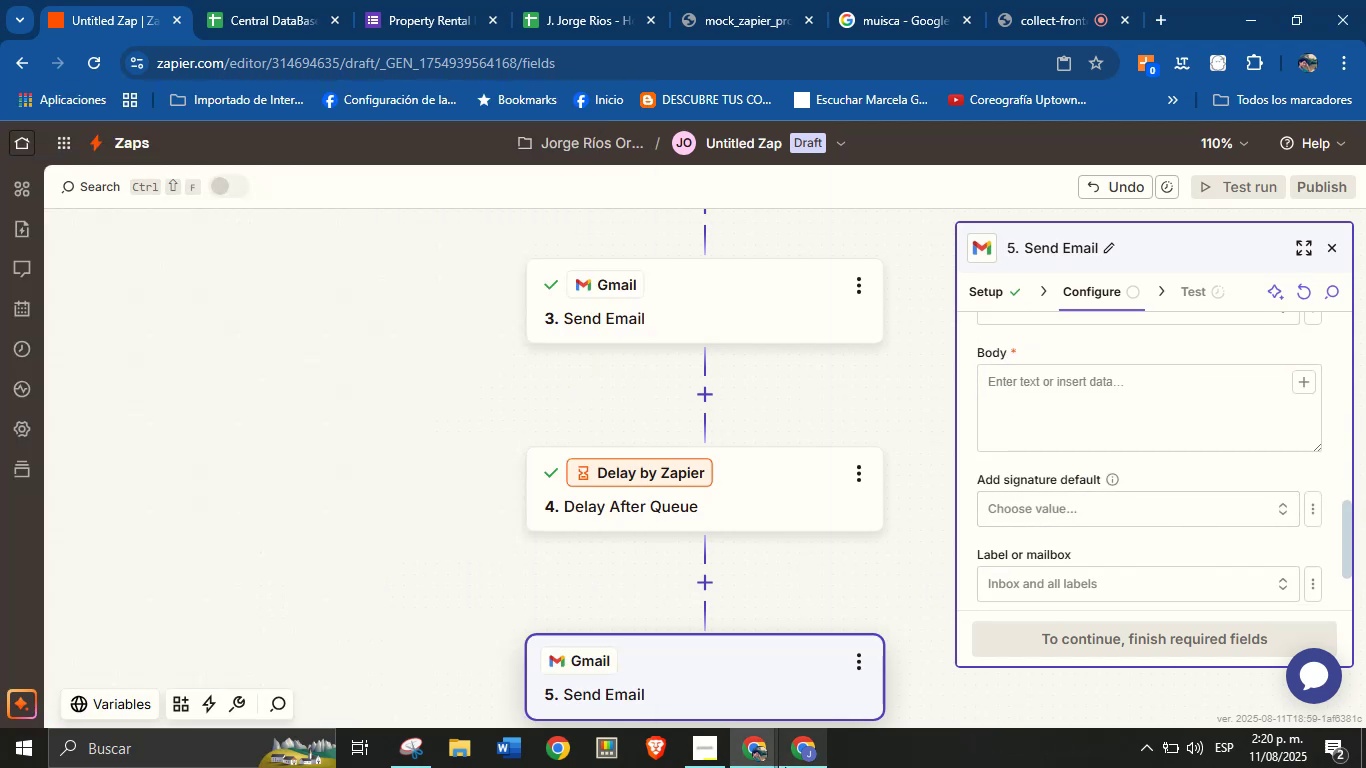 
left_click([791, 746])
 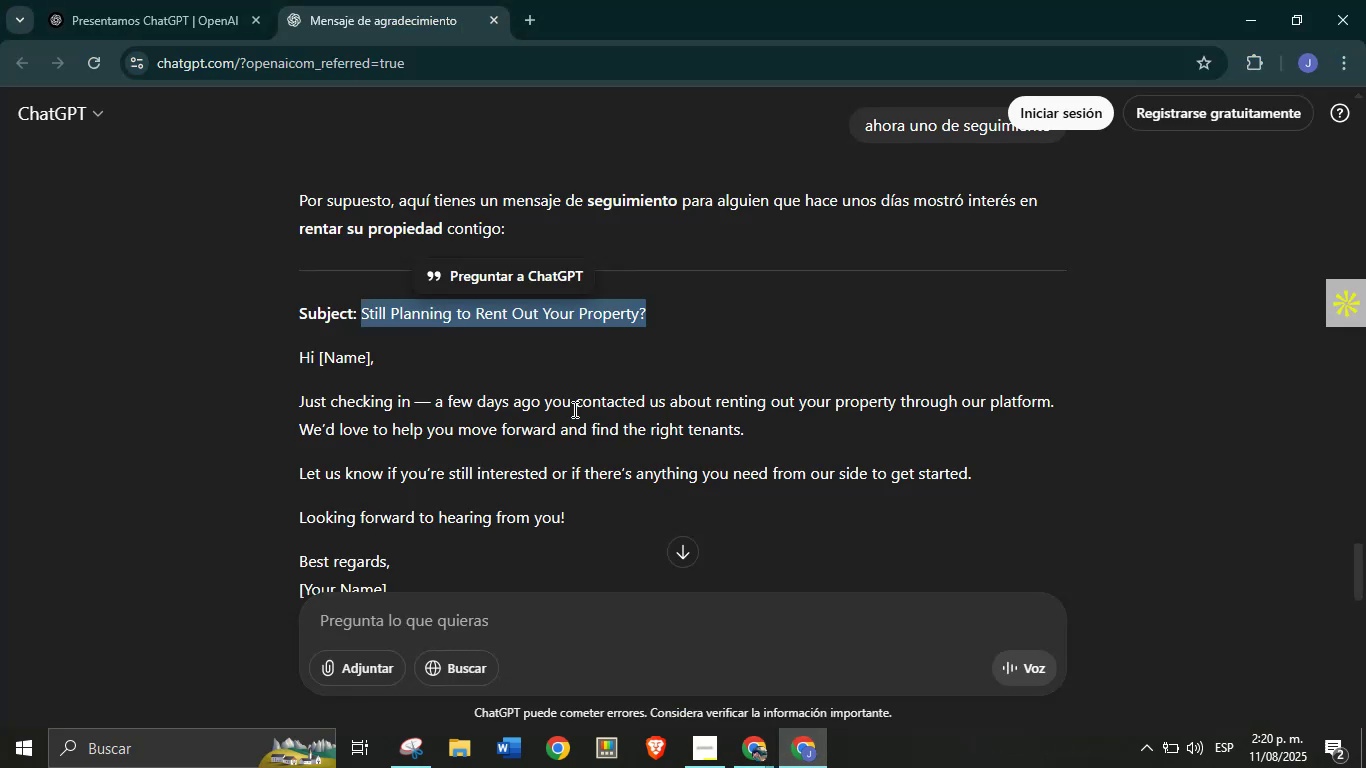 
left_click([537, 396])
 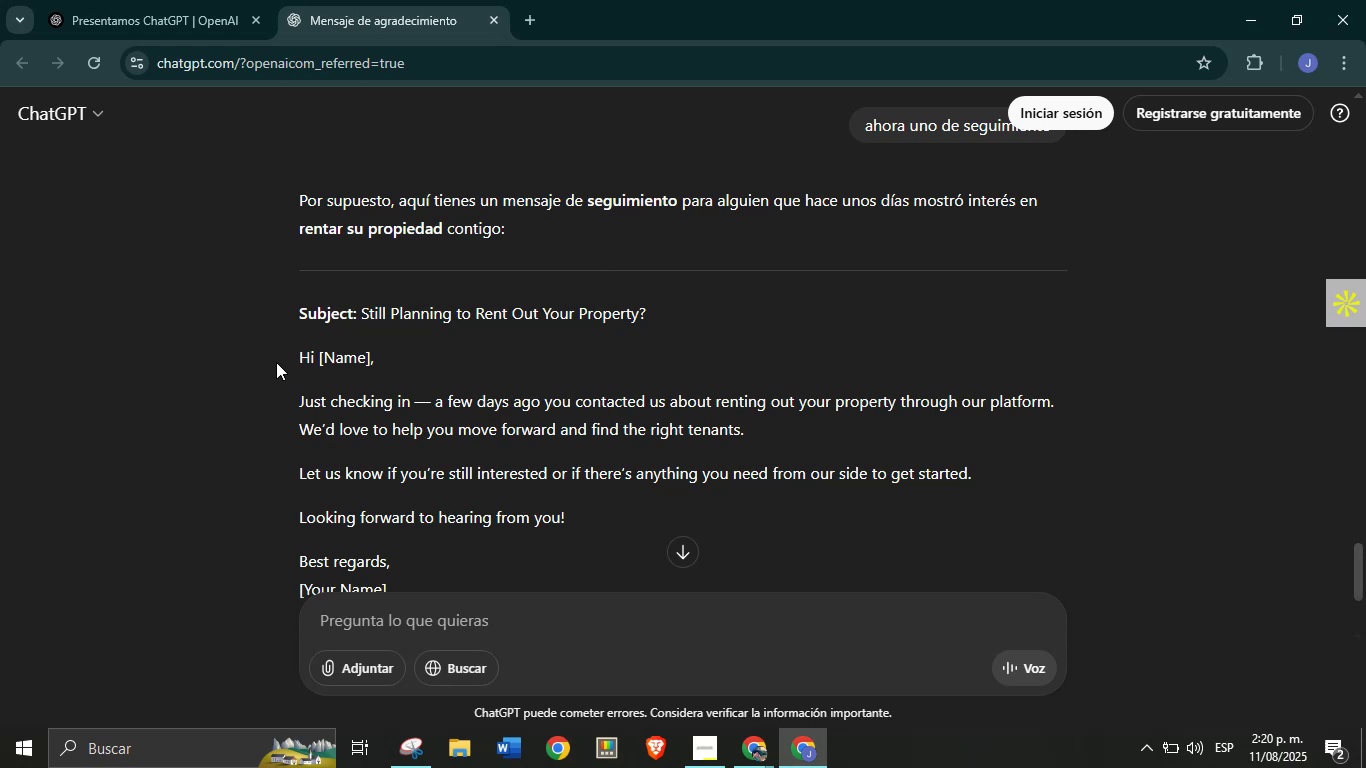 
left_click_drag(start_coordinate=[287, 362], to_coordinate=[433, 471])
 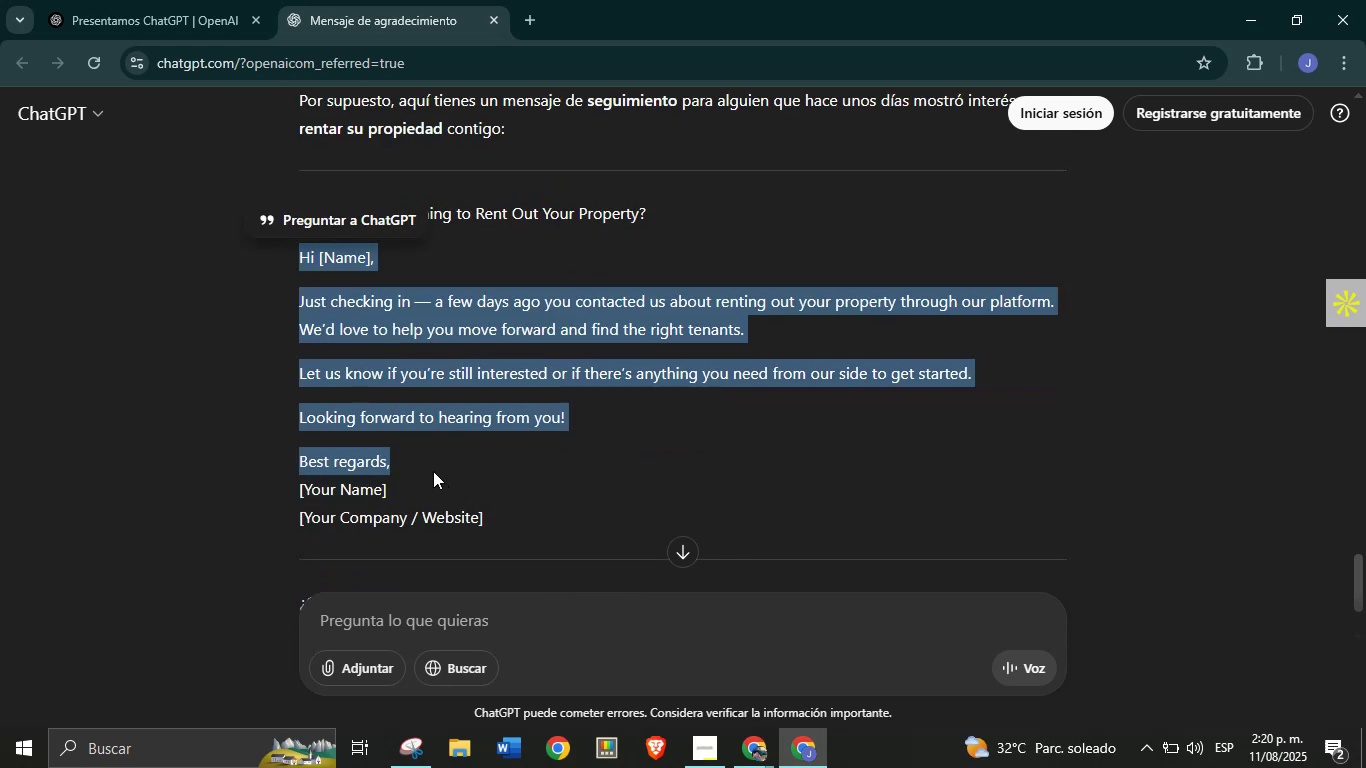 
scroll: coordinate [519, 451], scroll_direction: none, amount: 0.0
 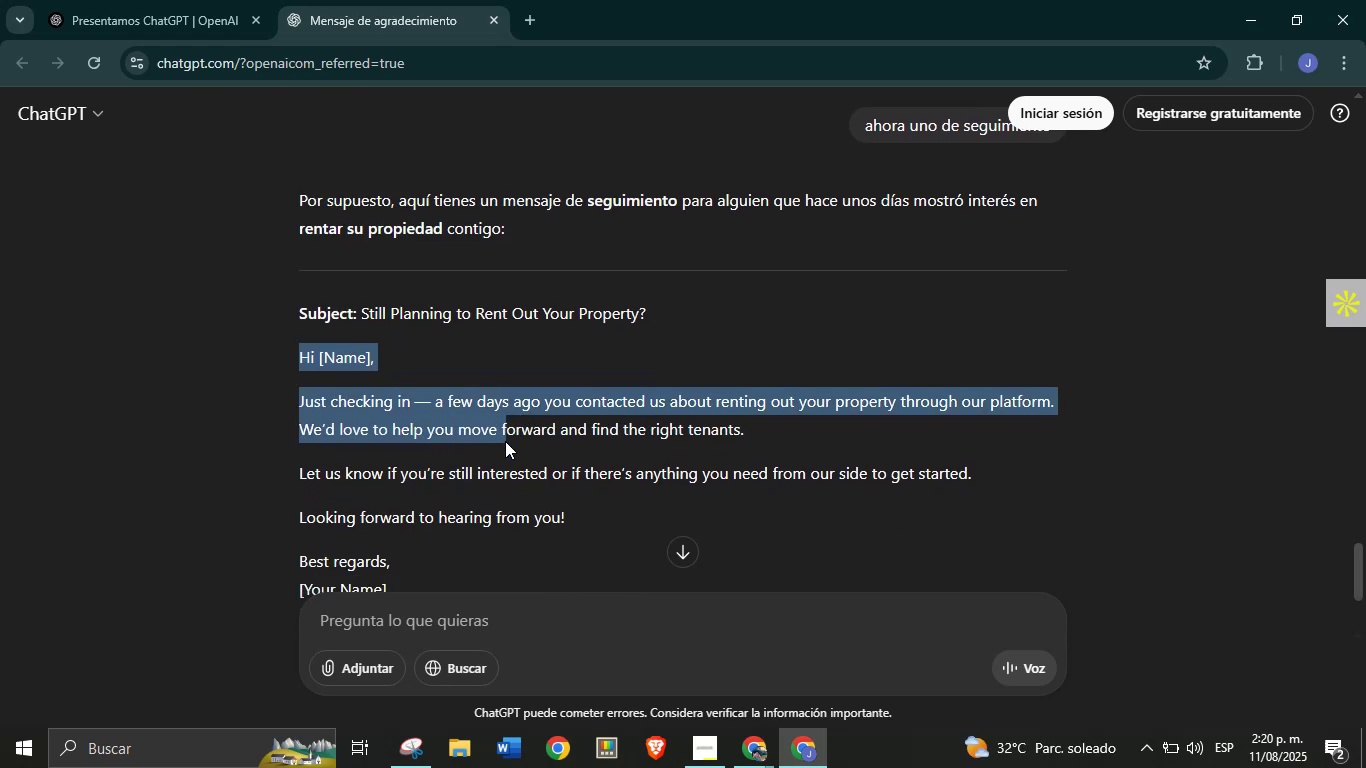 
scroll: coordinate [467, 486], scroll_direction: down, amount: 1.0
 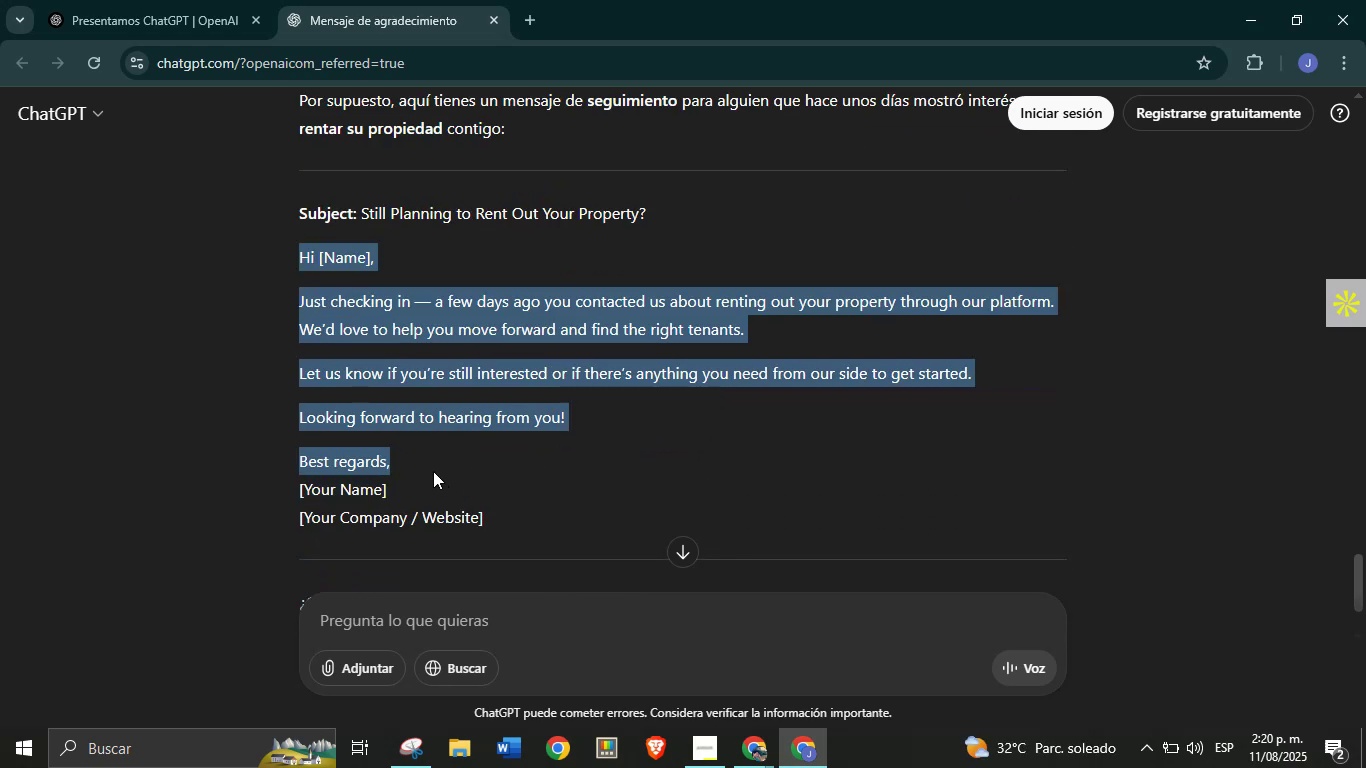 
key(Control+C)
 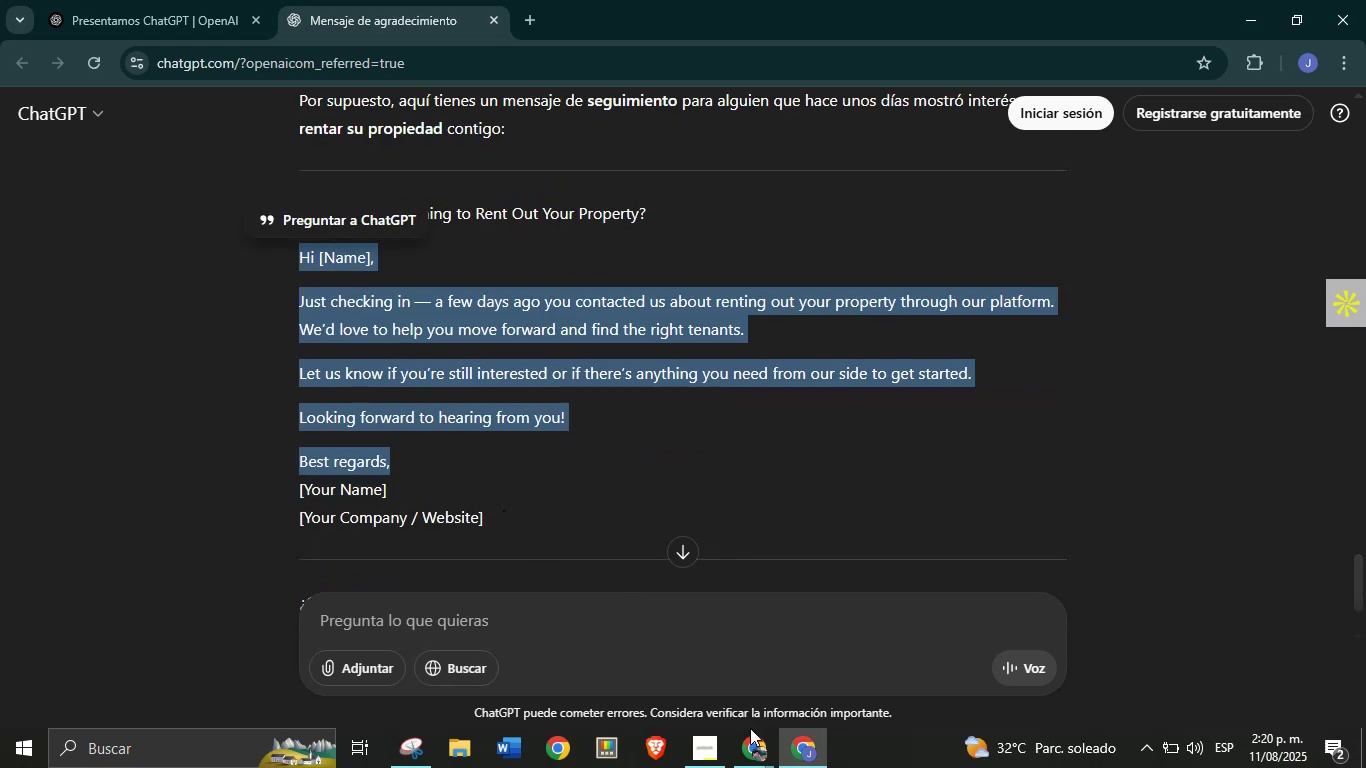 
left_click([760, 754])
 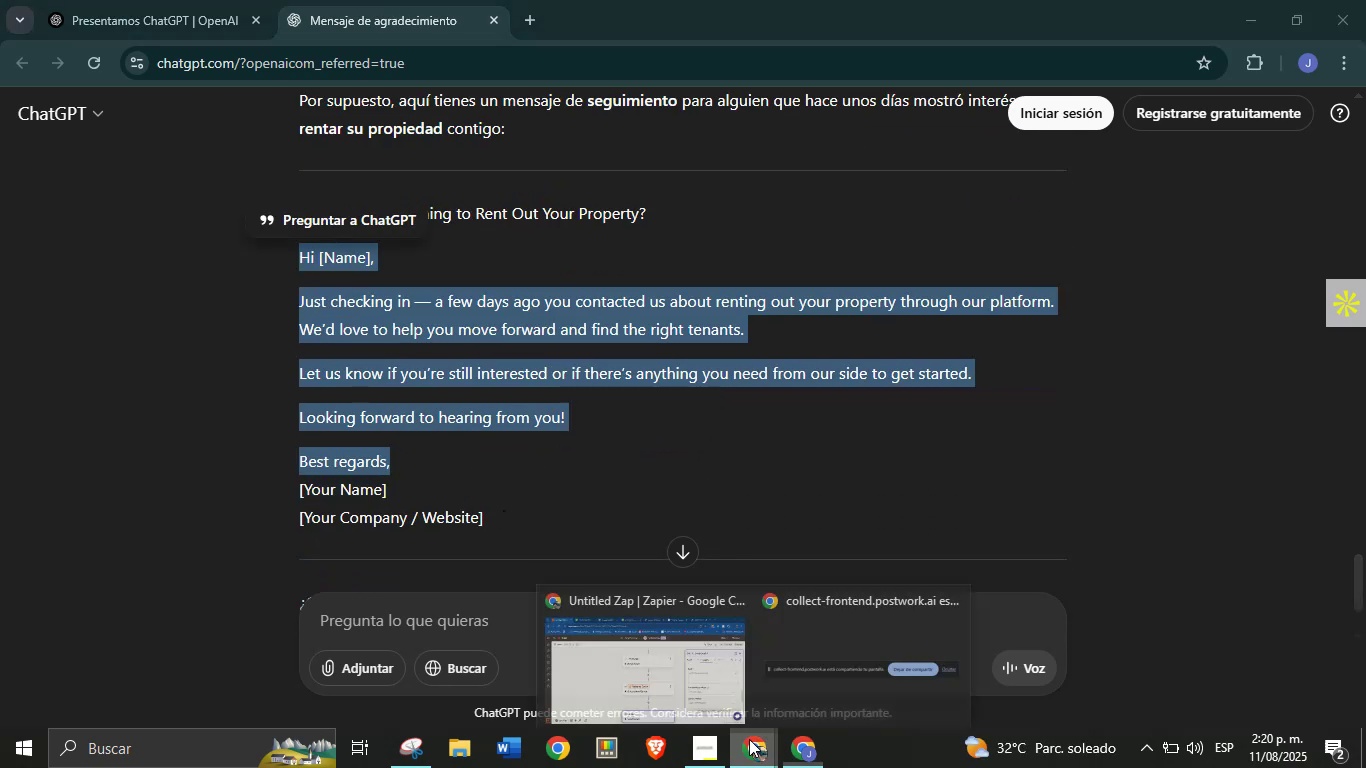 
left_click([612, 653])
 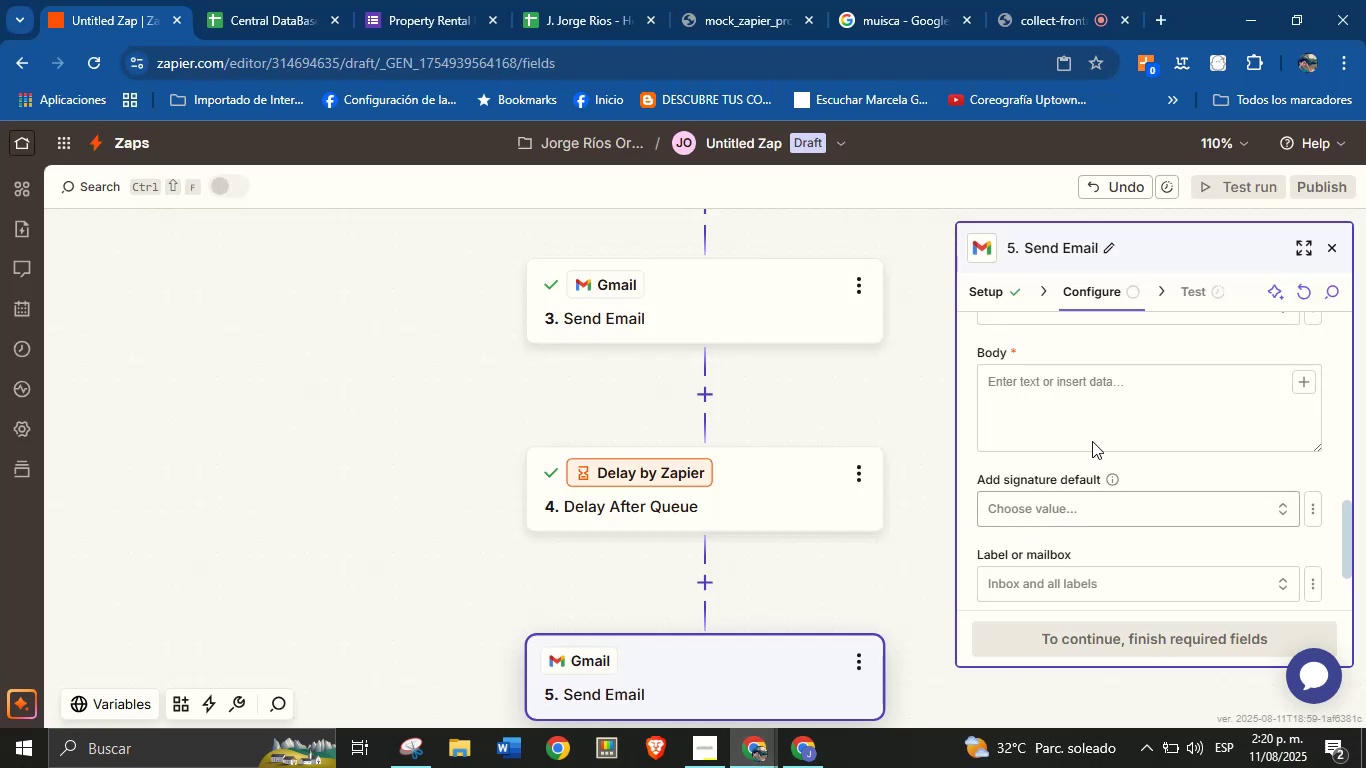 
left_click([1104, 386])
 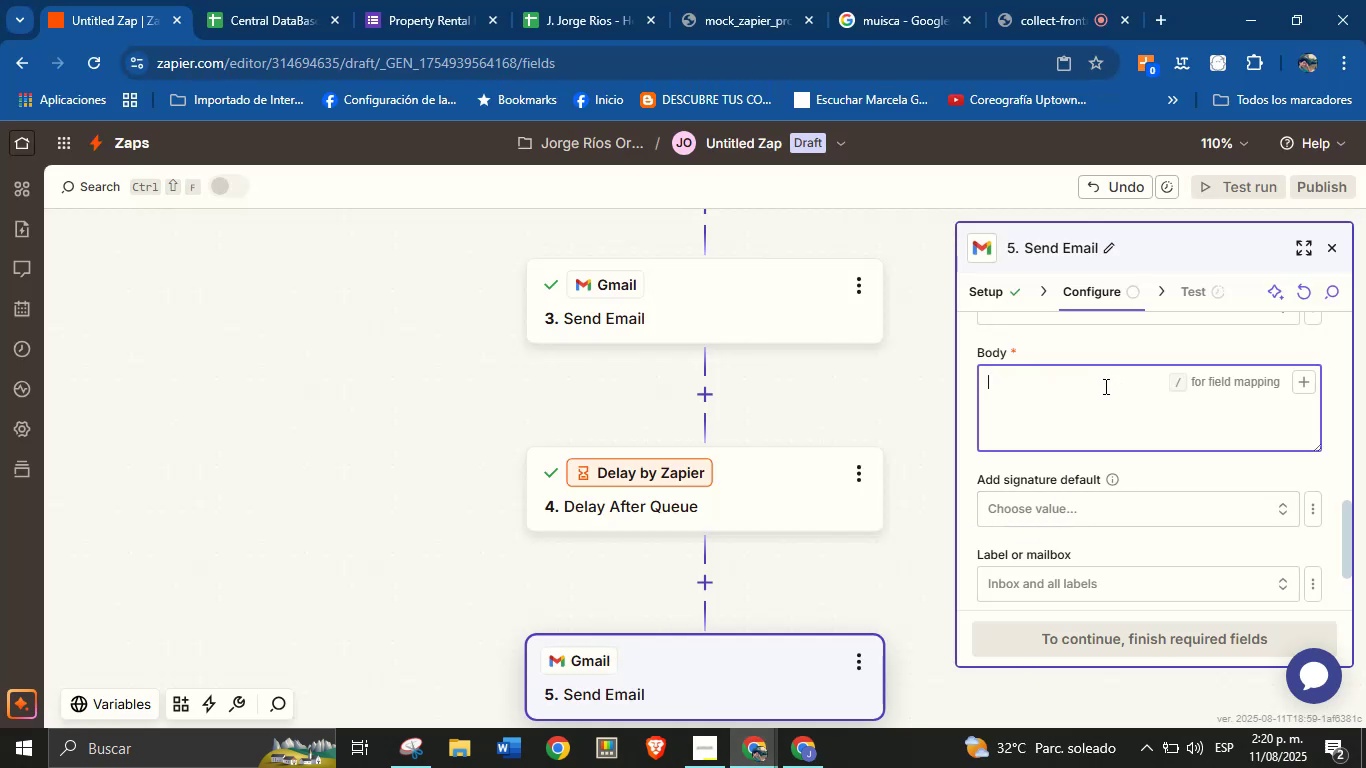 
key(Control+V)
 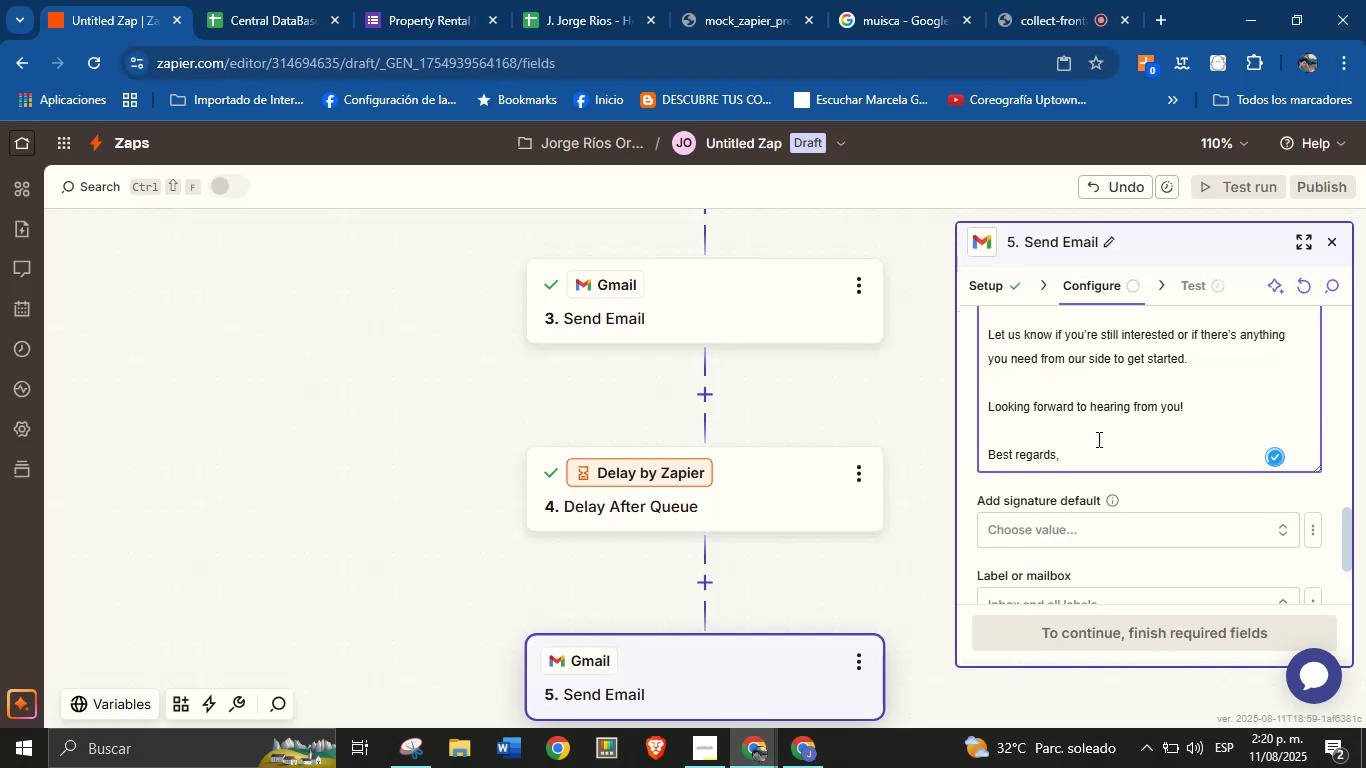 
key(Enter)
 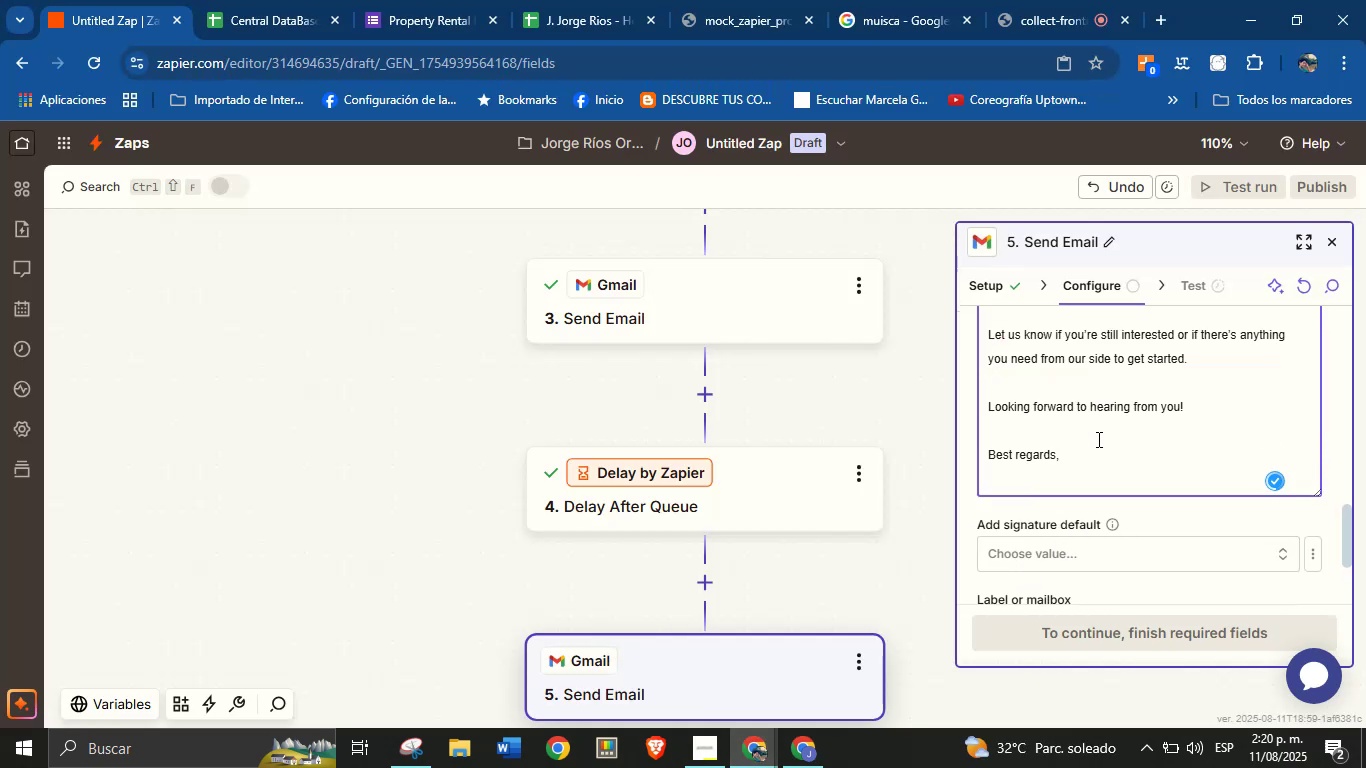 
type(Jorge)
 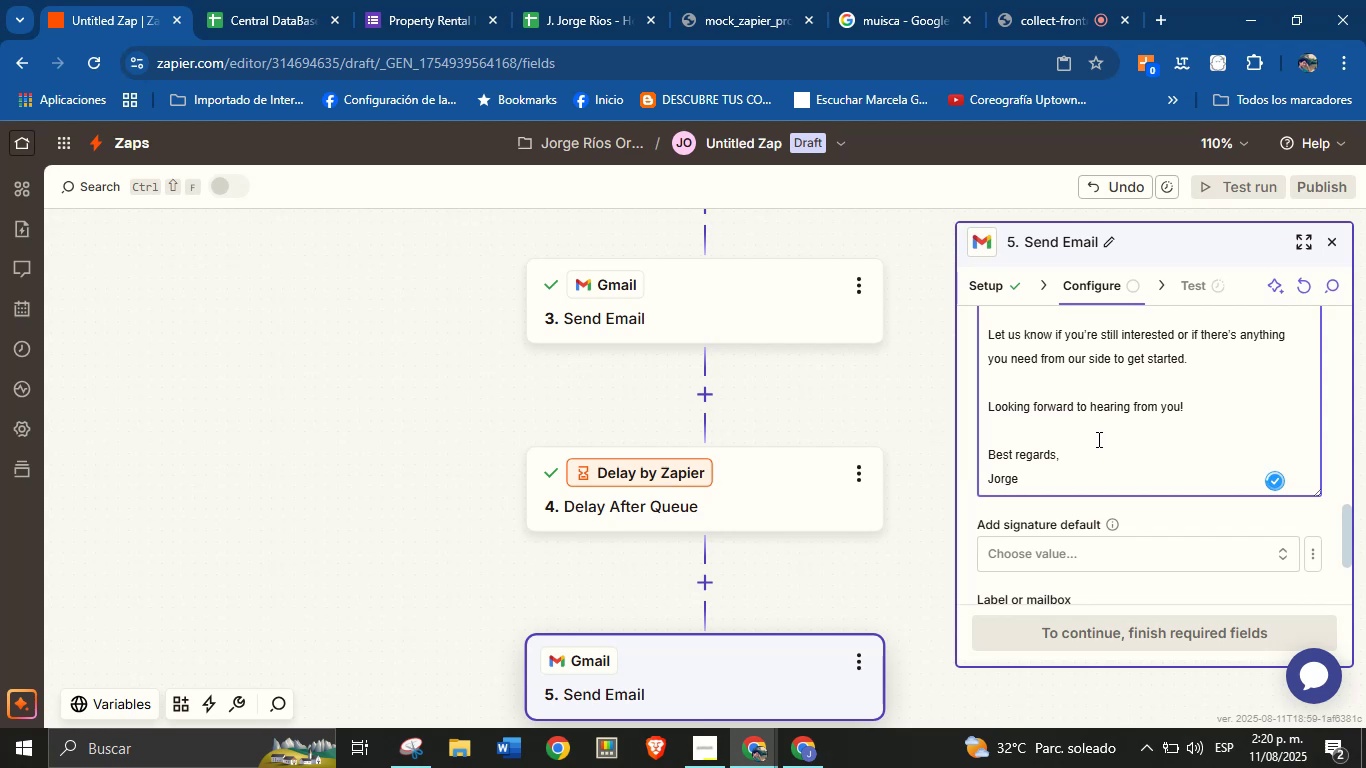 
scroll: coordinate [1095, 447], scroll_direction: up, amount: 3.0
 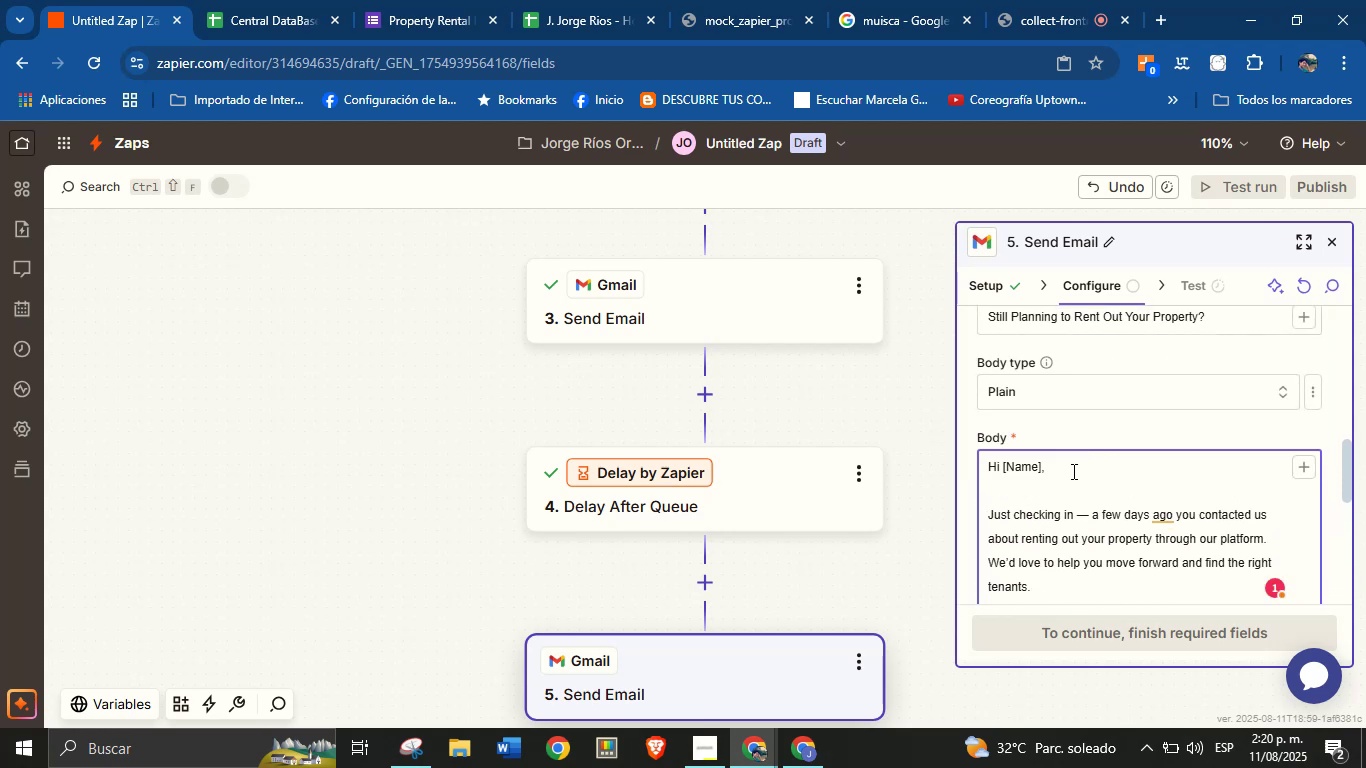 
left_click([1073, 461])
 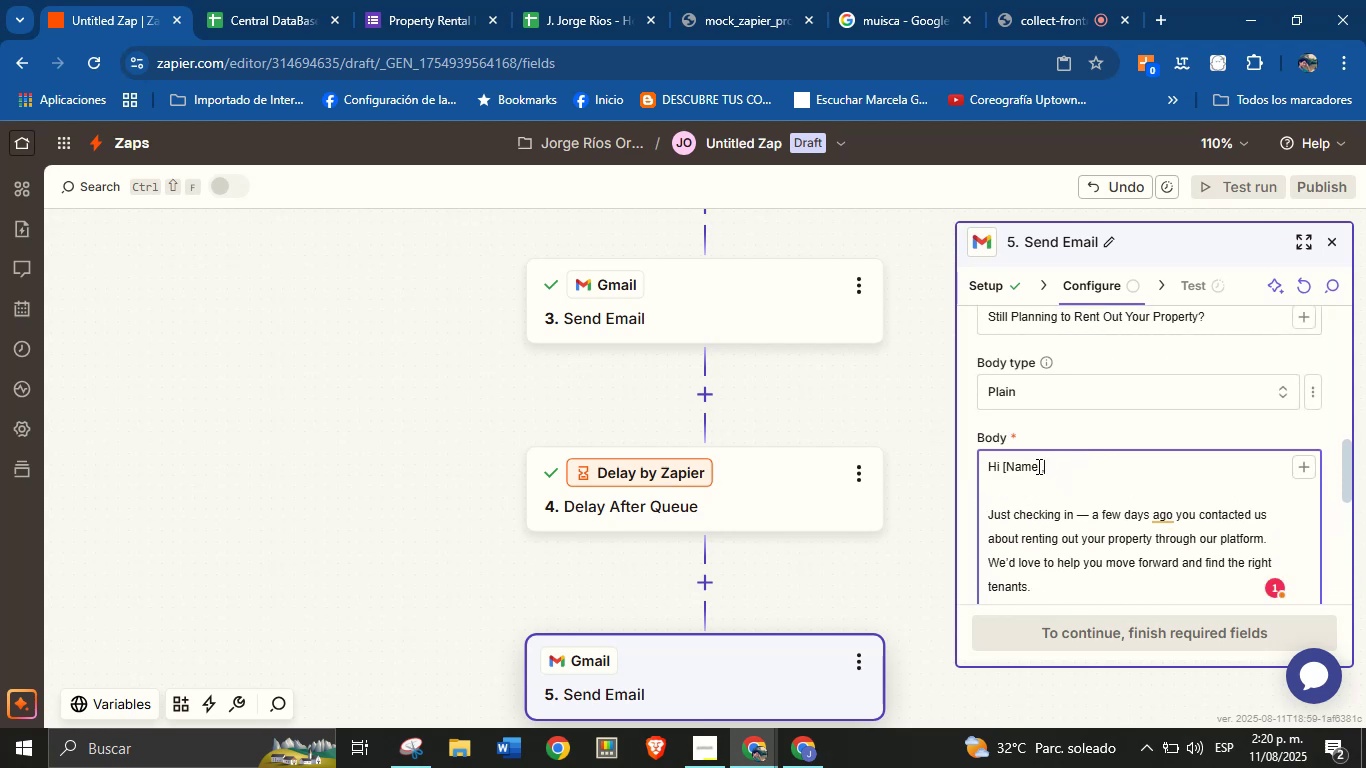 
left_click([1041, 462])
 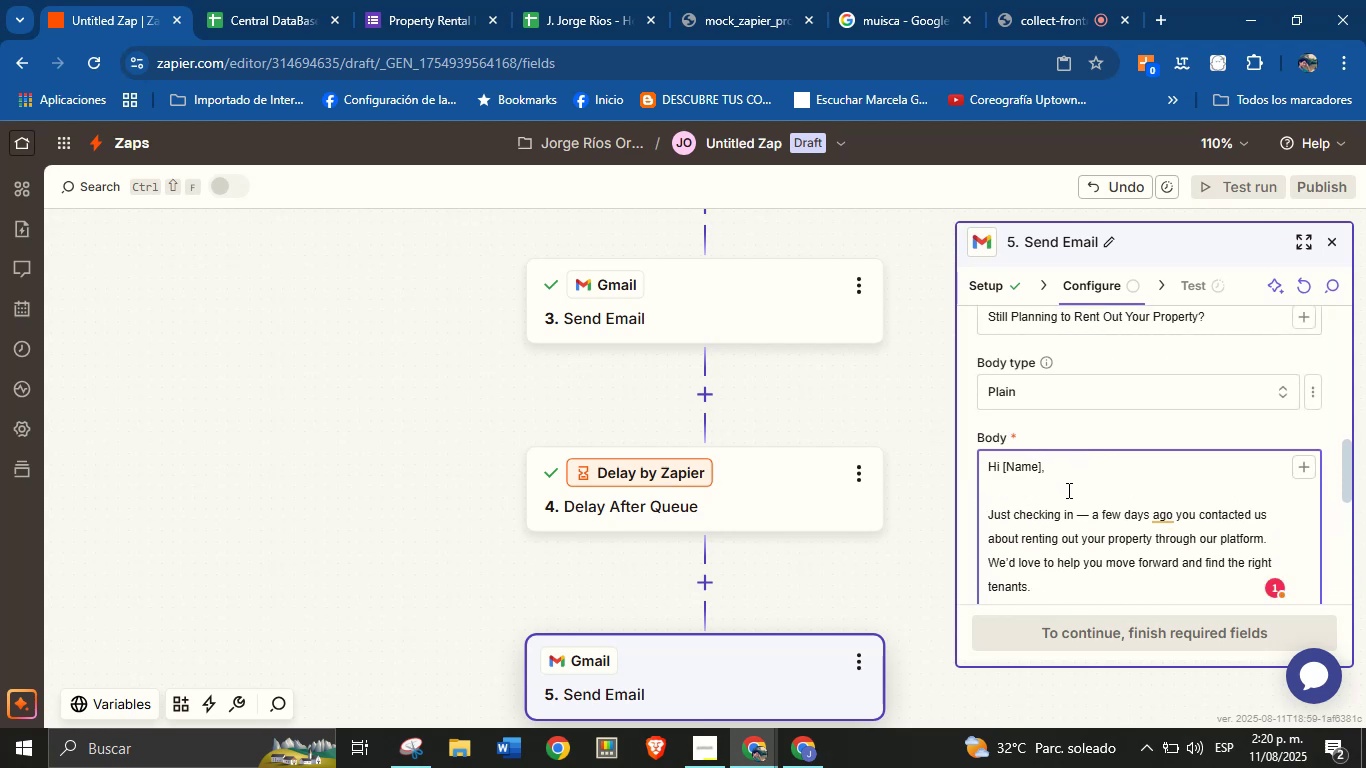 
key(Backspace)
 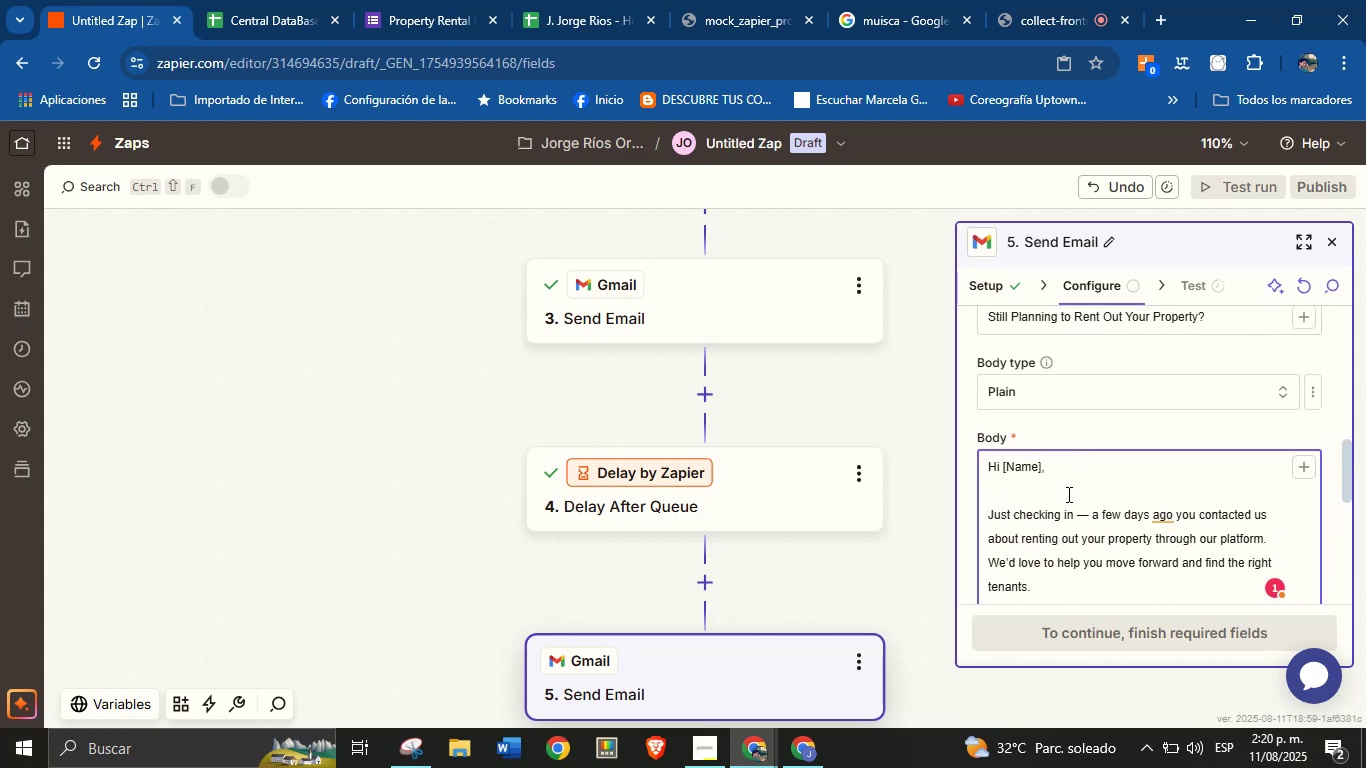 
key(Backspace)
 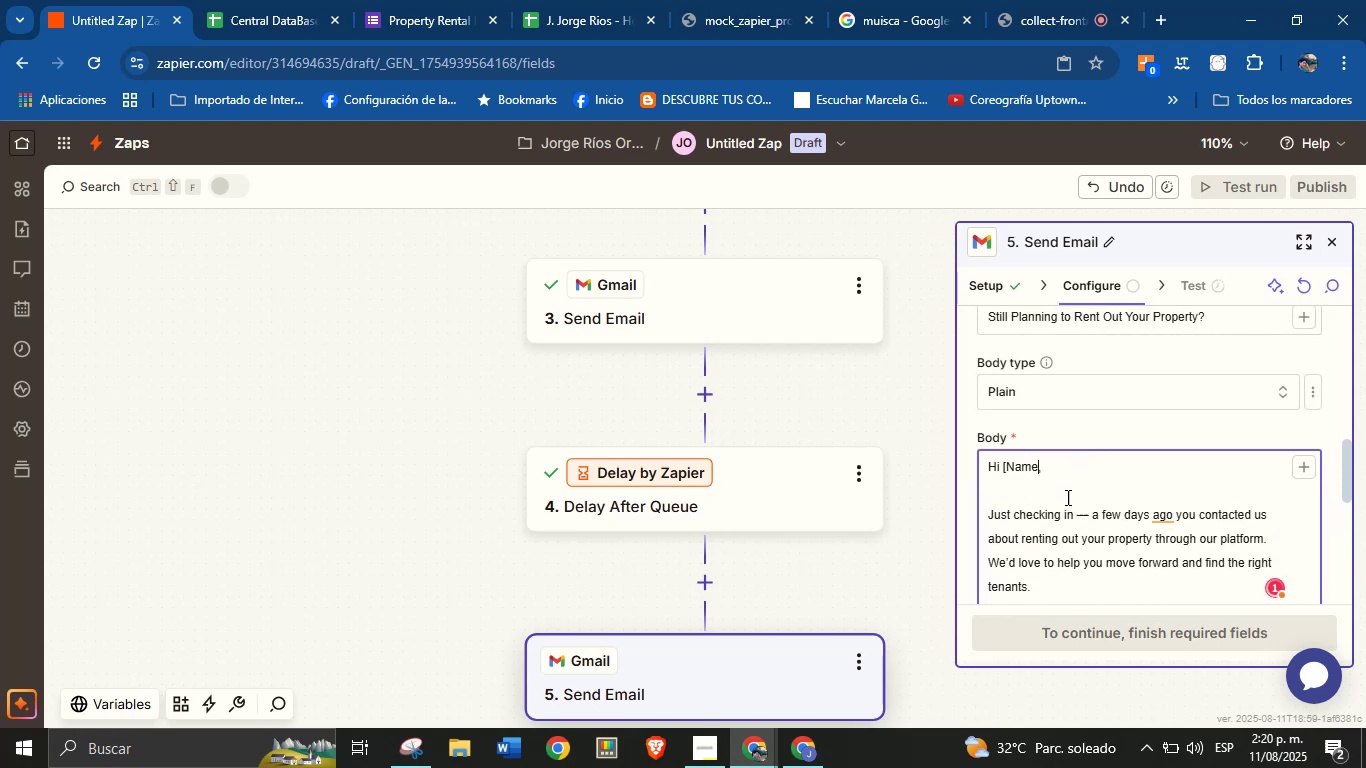 
key(Backspace)
 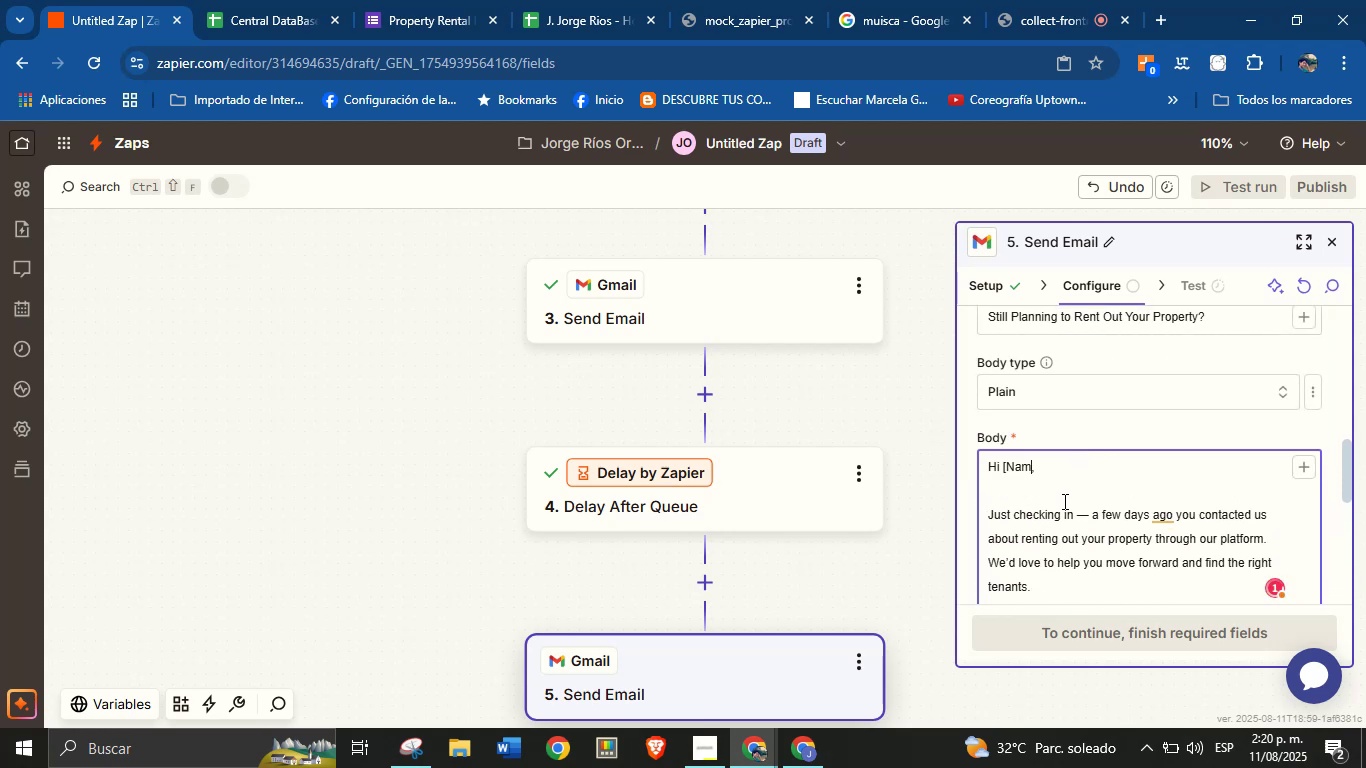 
key(Backspace)
 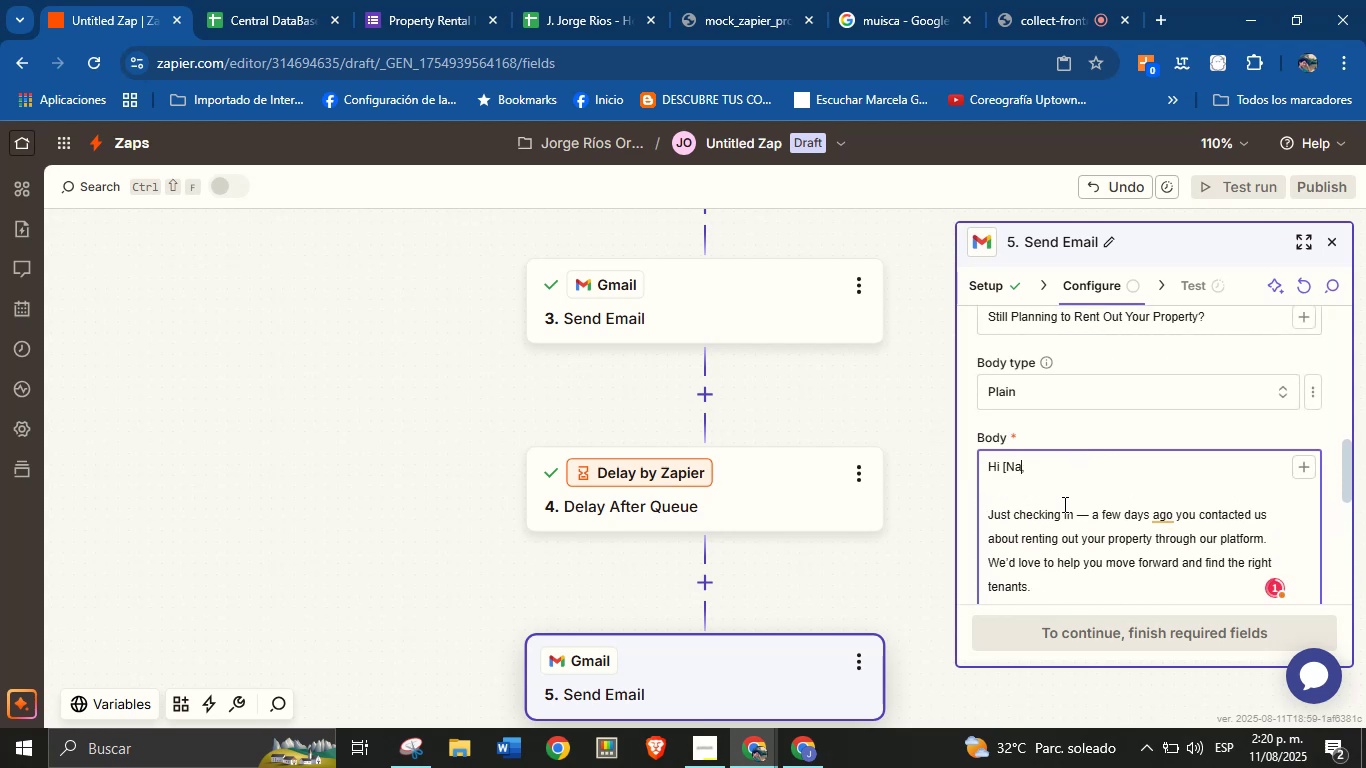 
key(Backspace)
 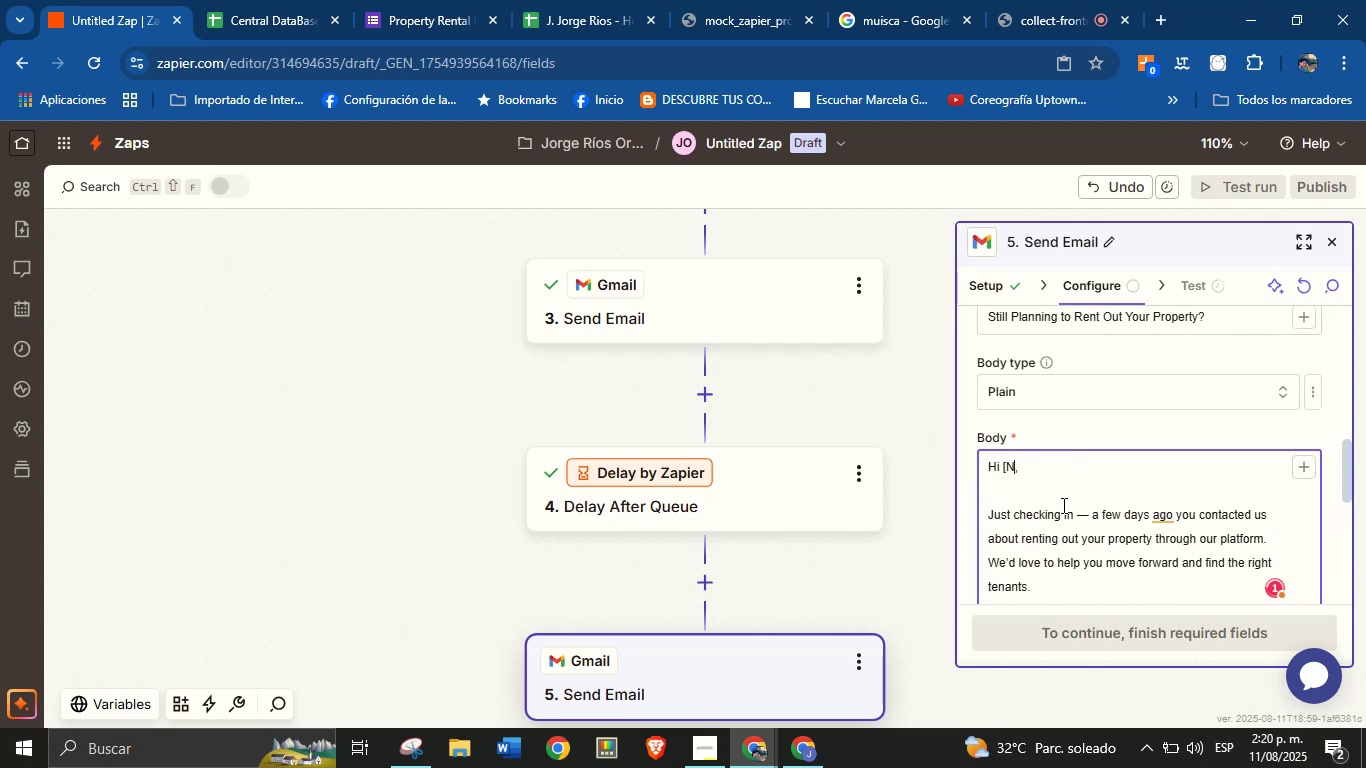 
key(Backspace)
 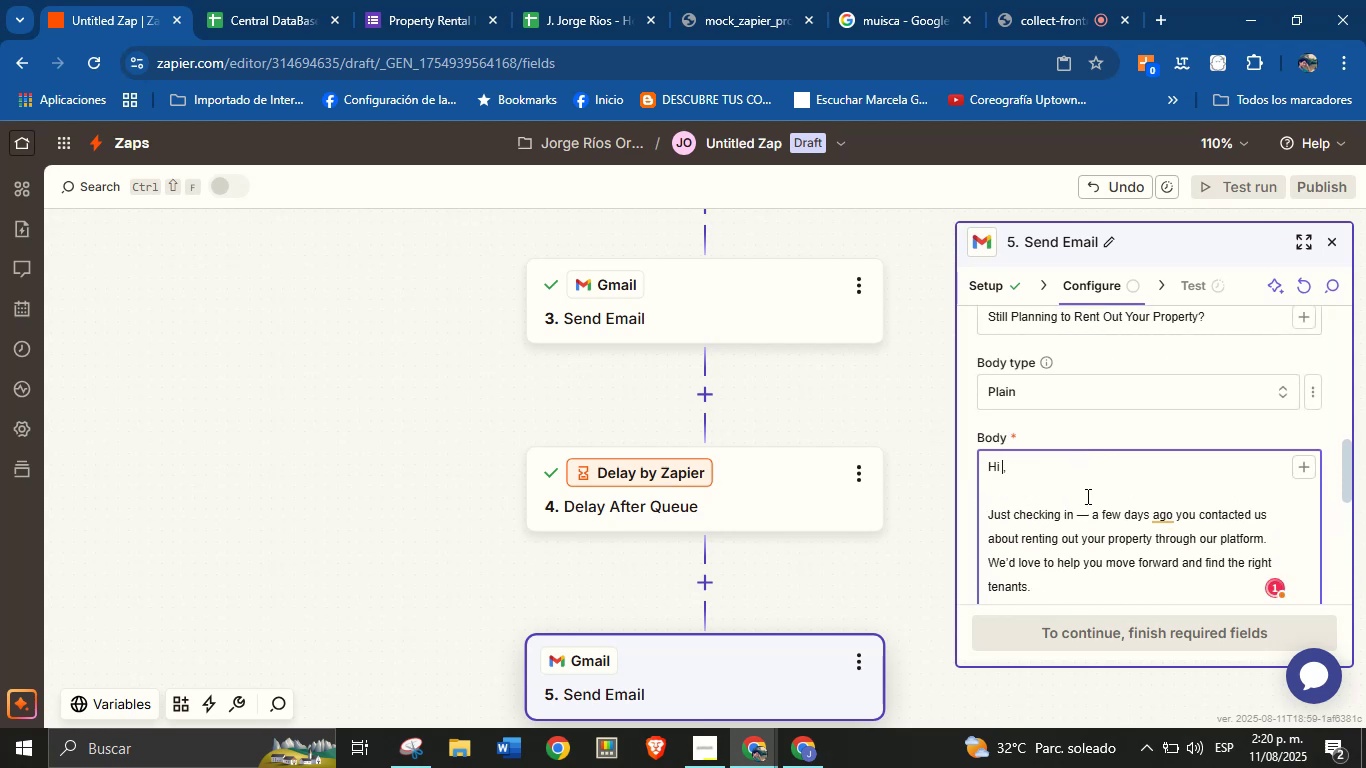 
key(Backspace)
 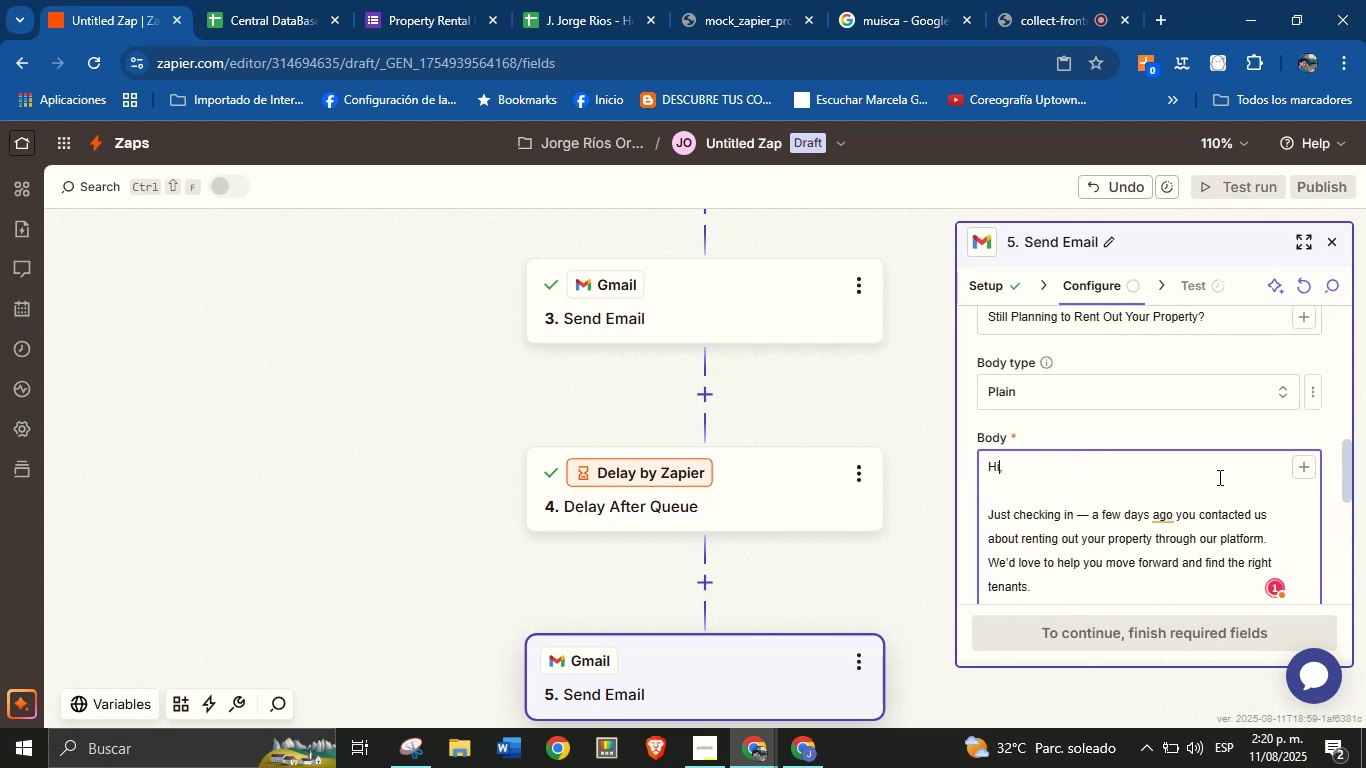 
key(Space)
 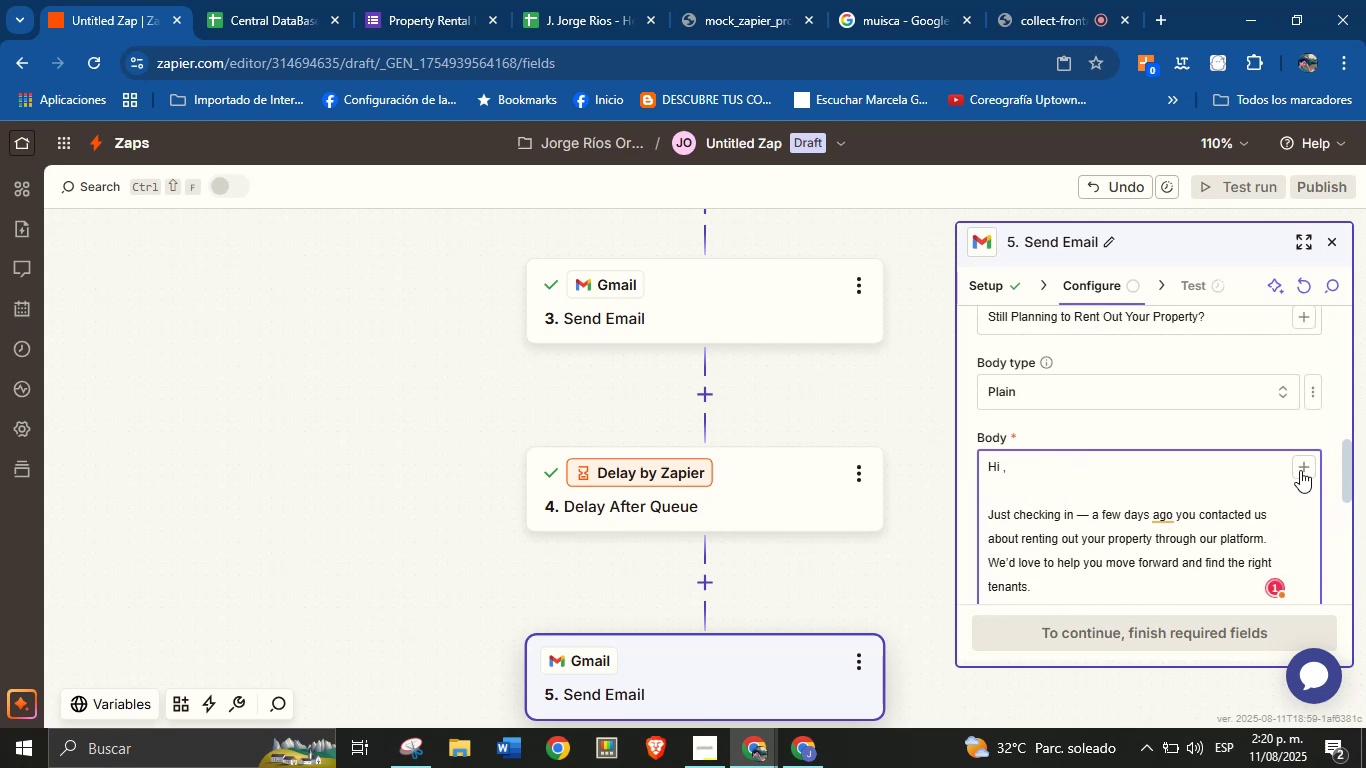 
left_click([1300, 470])
 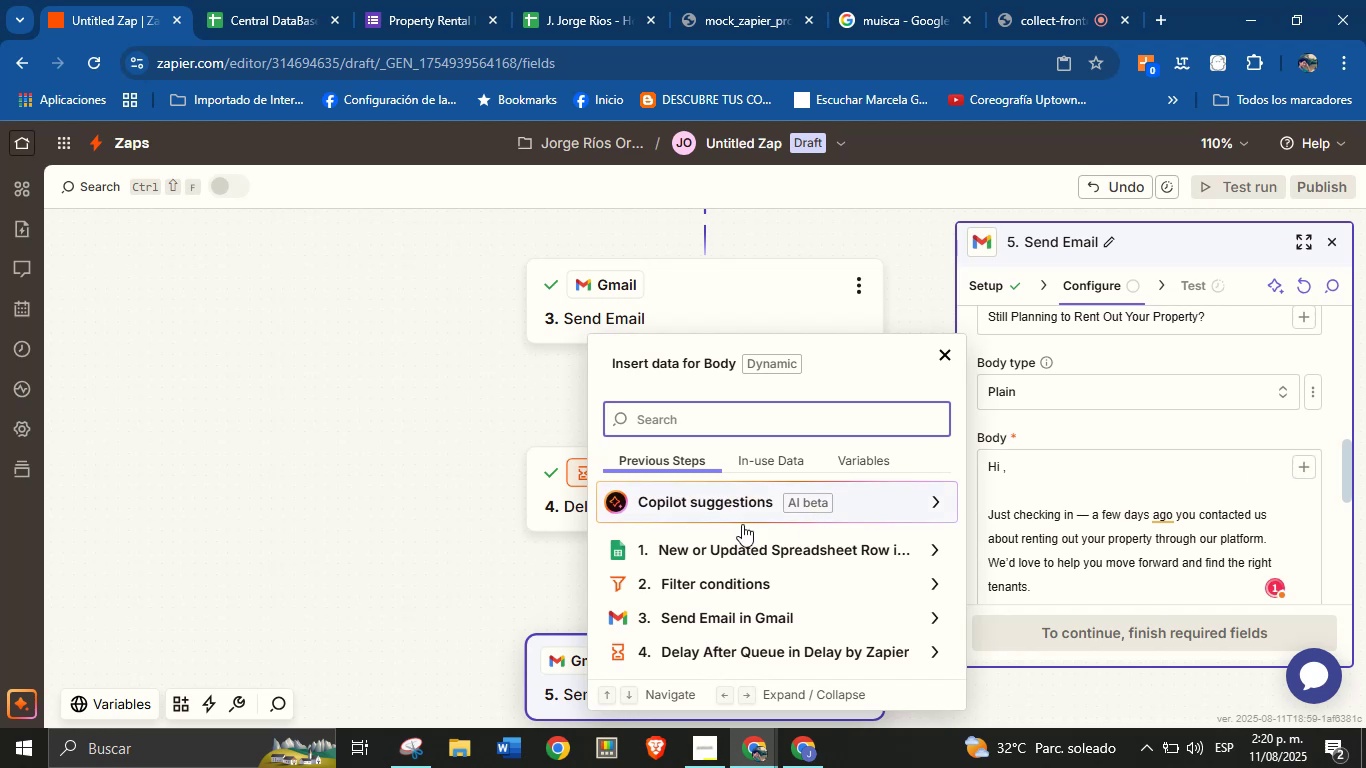 
left_click([711, 547])
 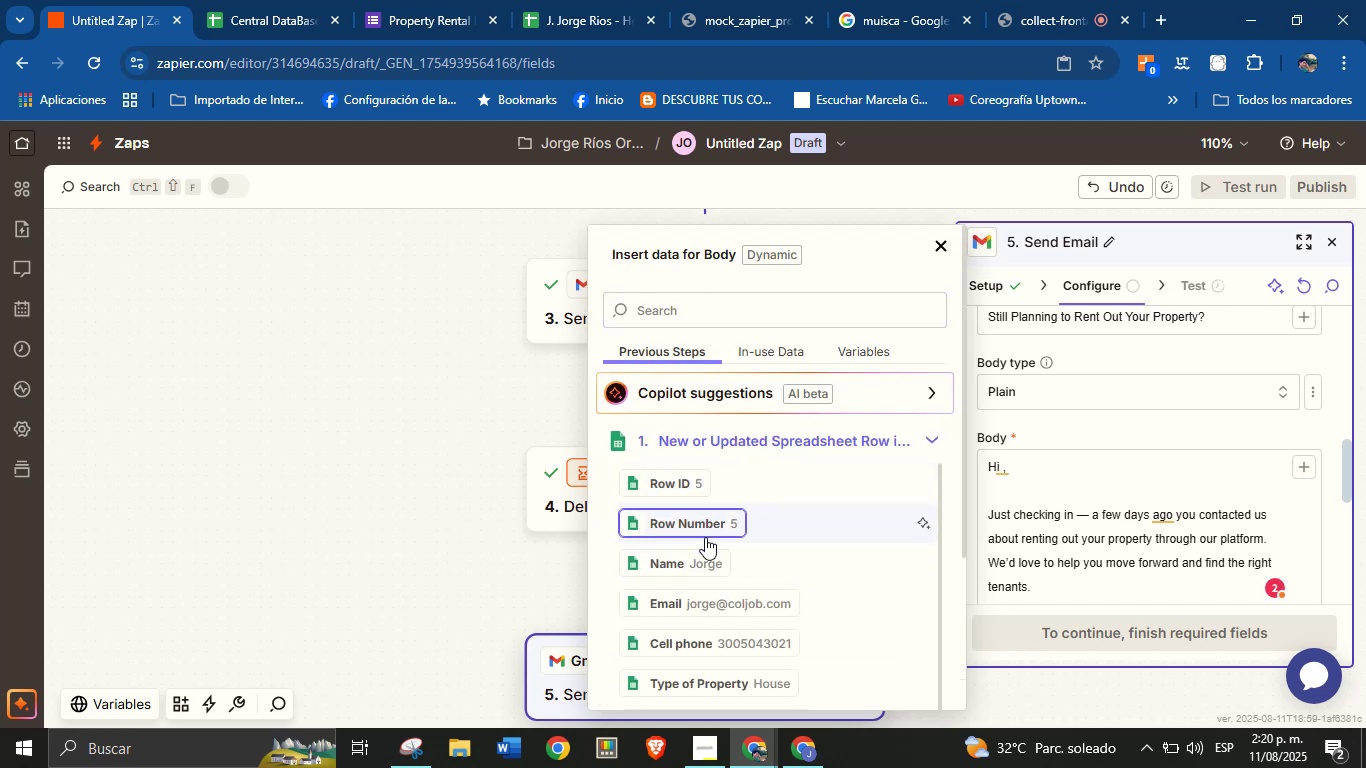 
left_click([705, 557])
 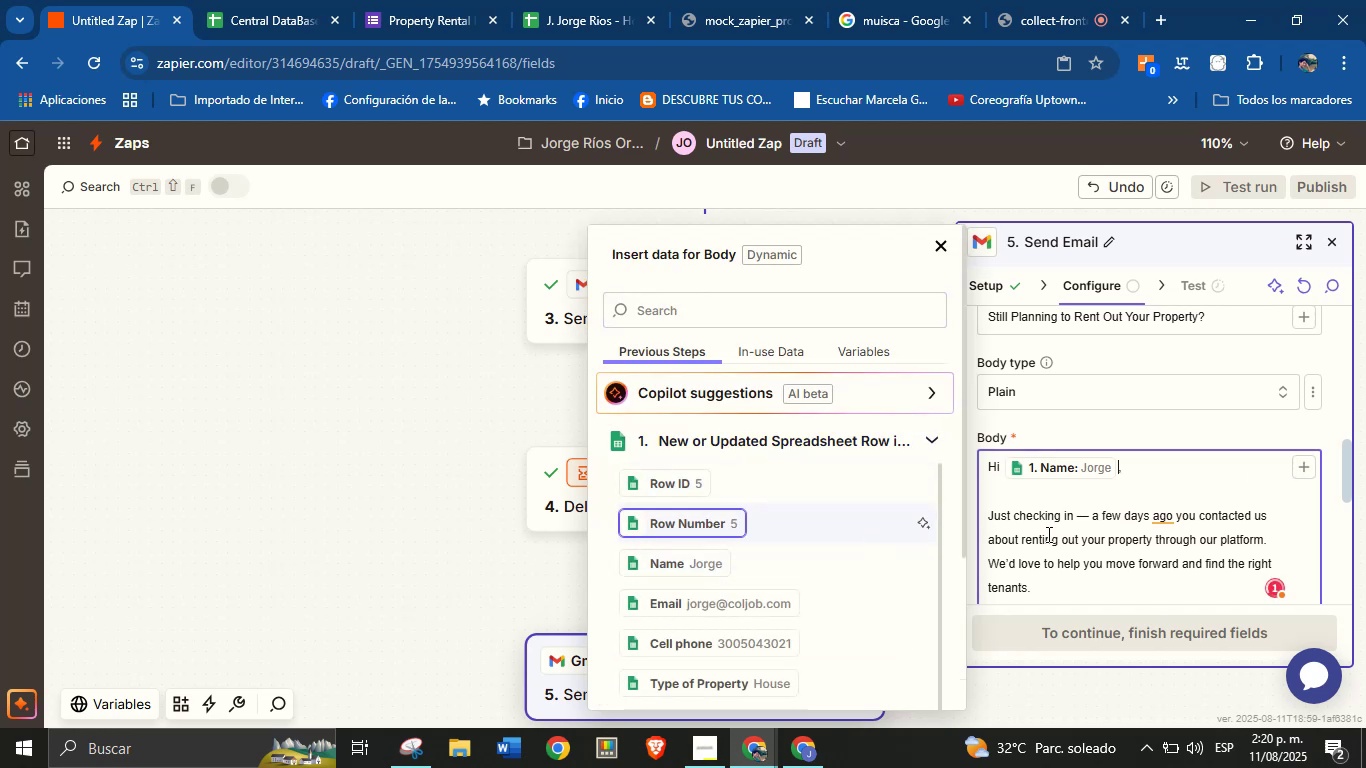 
left_click([1094, 522])
 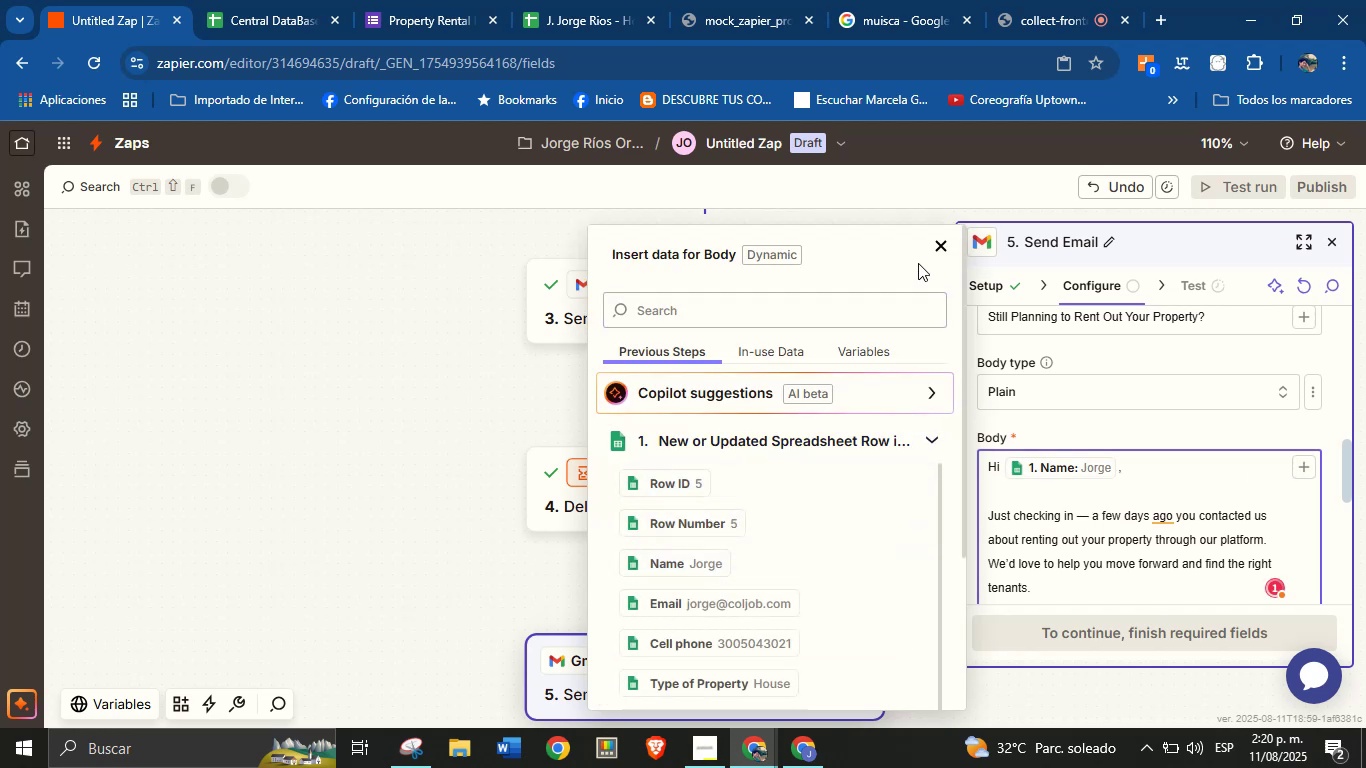 
left_click([932, 239])
 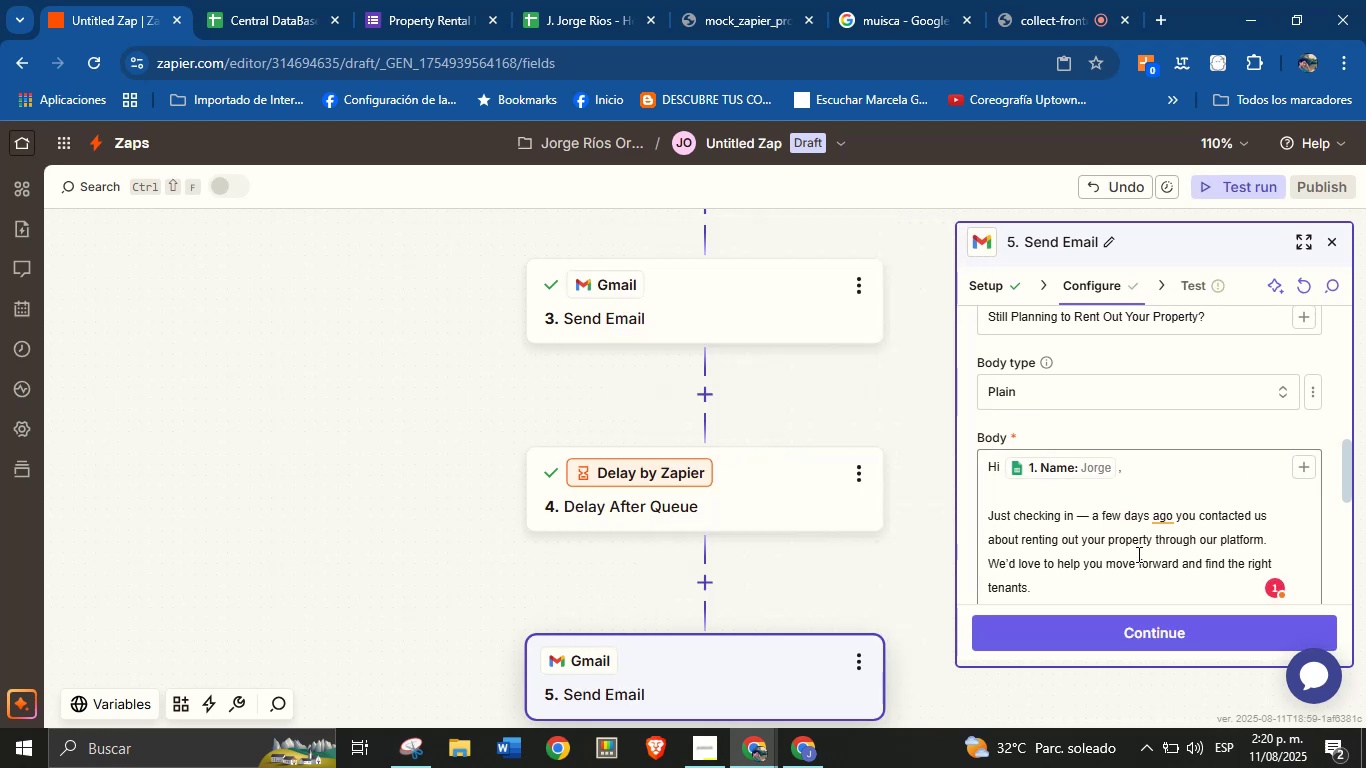 
left_click([1140, 554])
 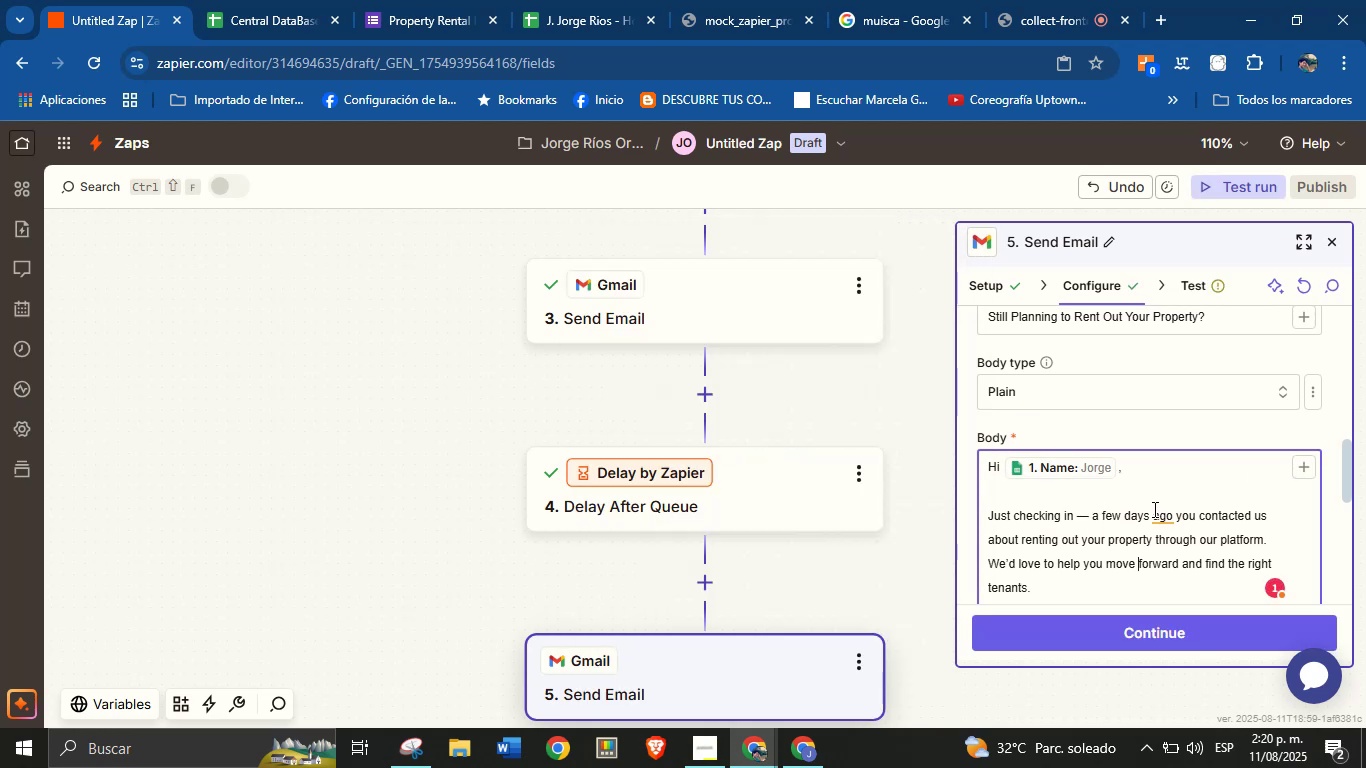 
left_click([1160, 511])
 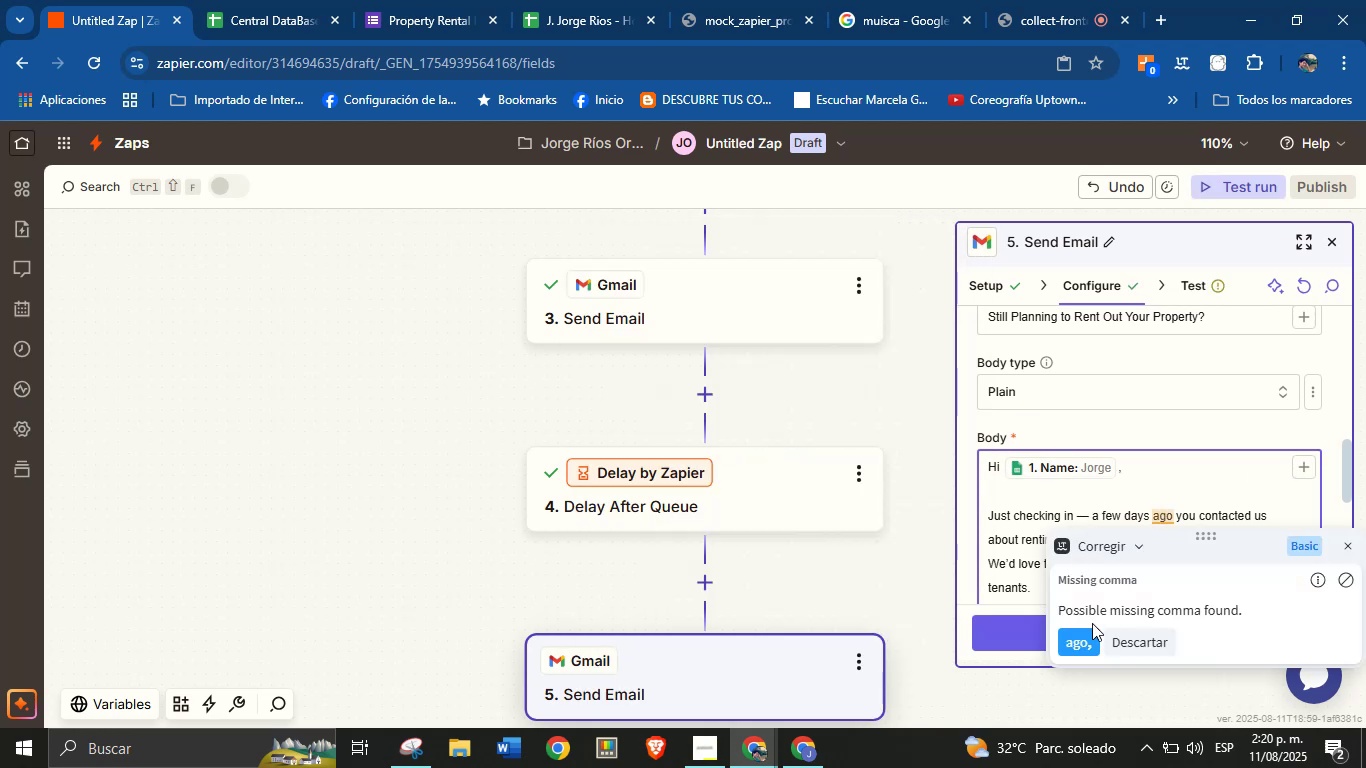 
left_click([1090, 631])
 